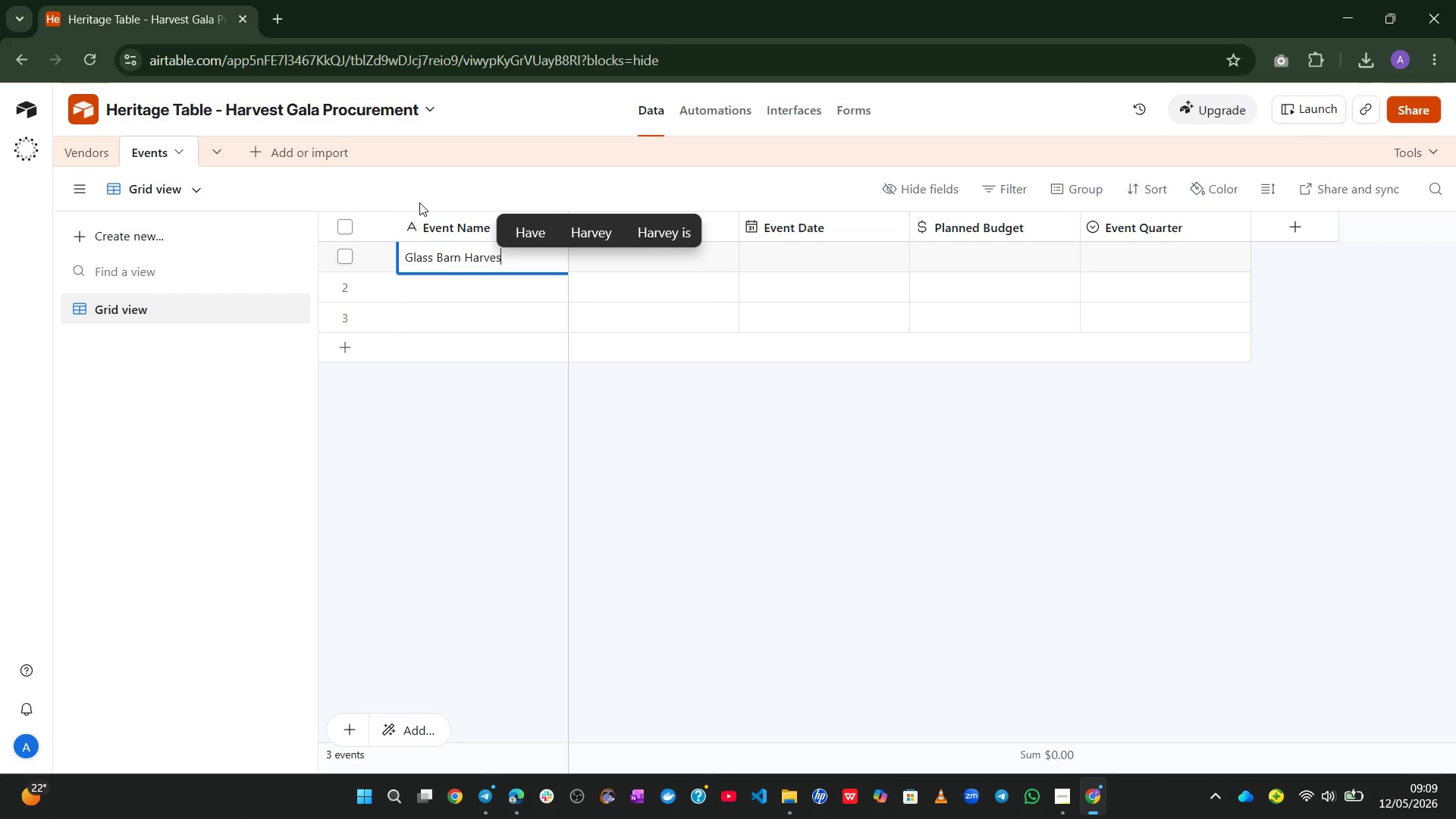 
type(est Gala)
 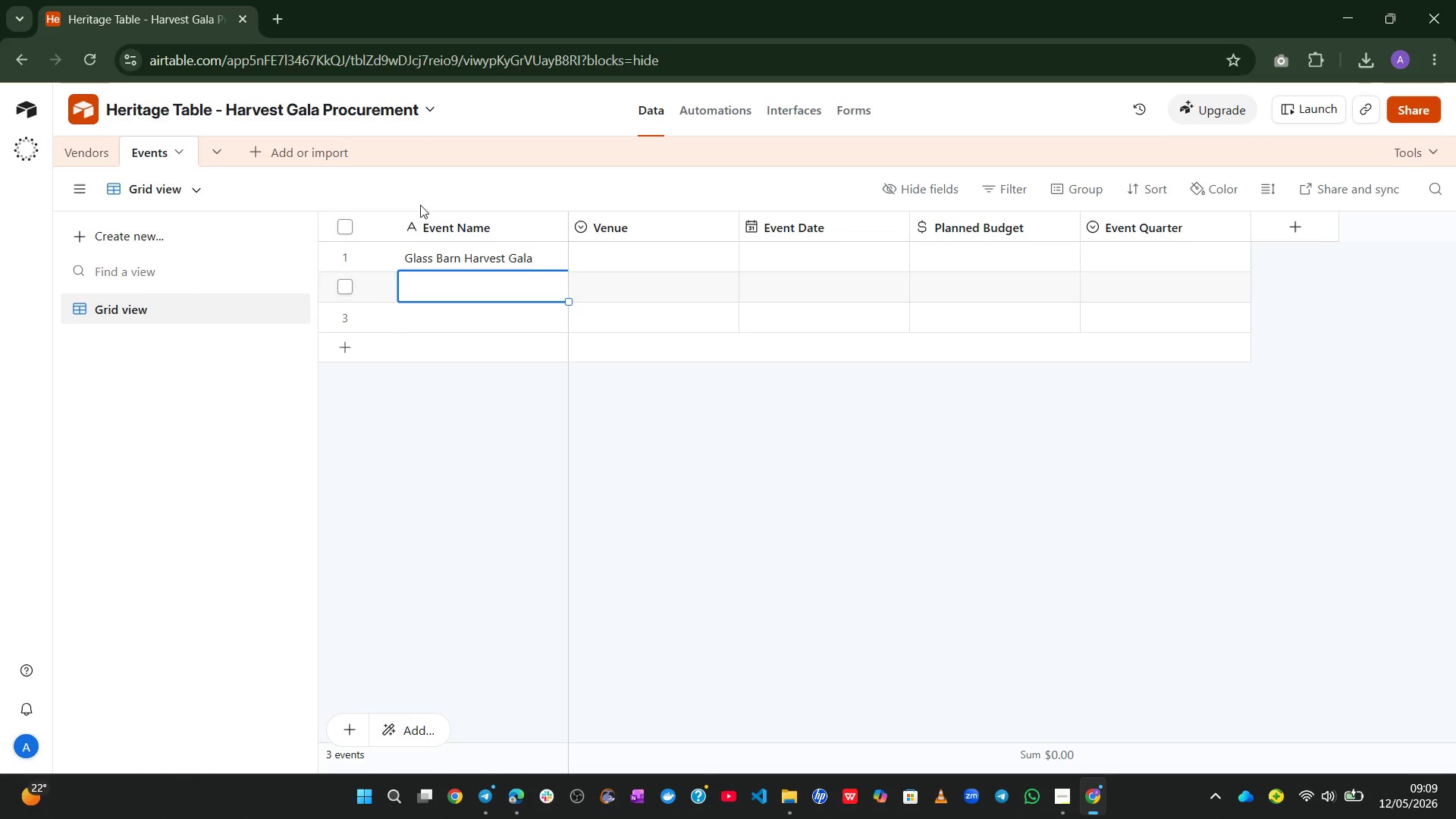 
 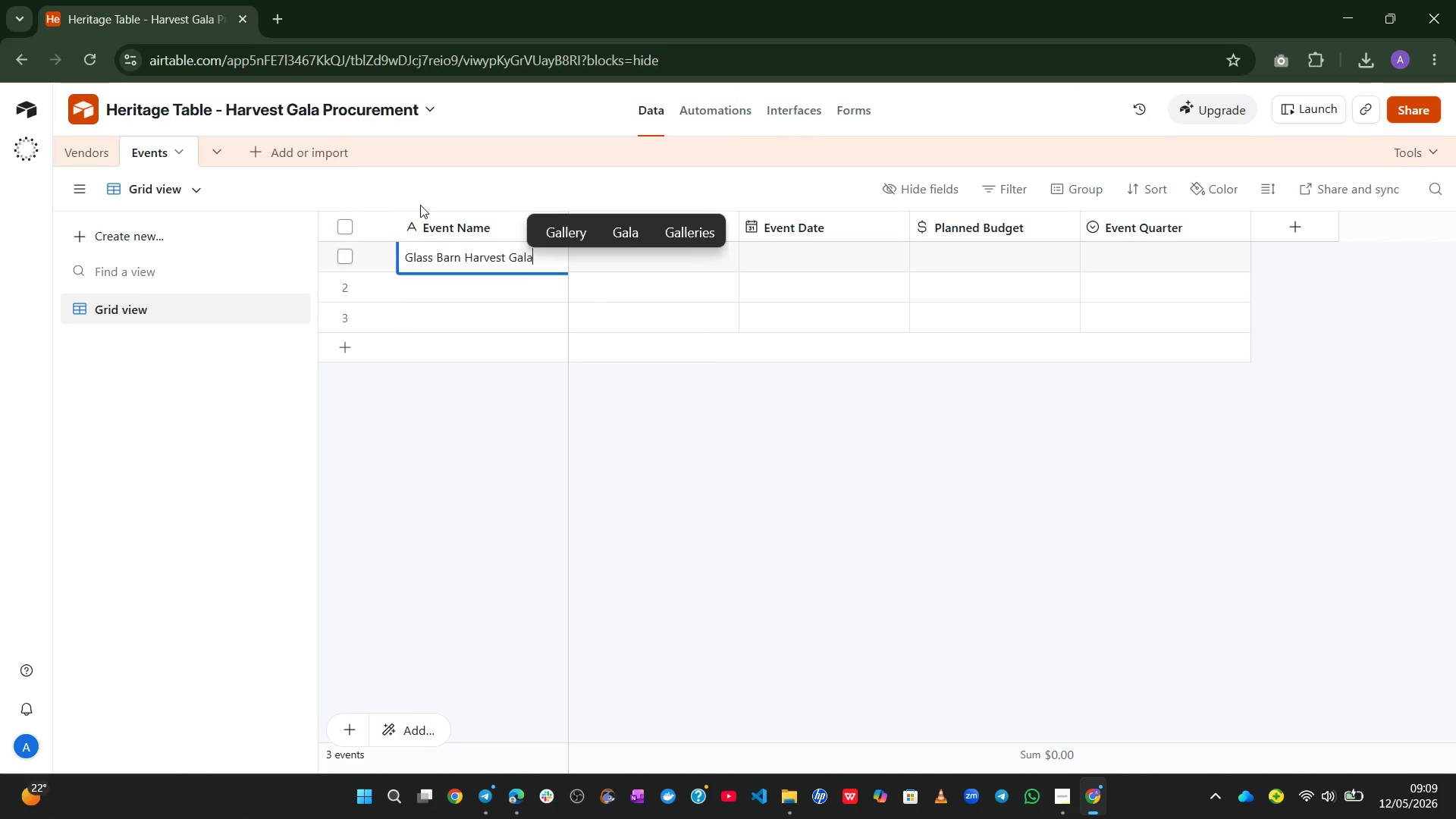 
key(Enter)
 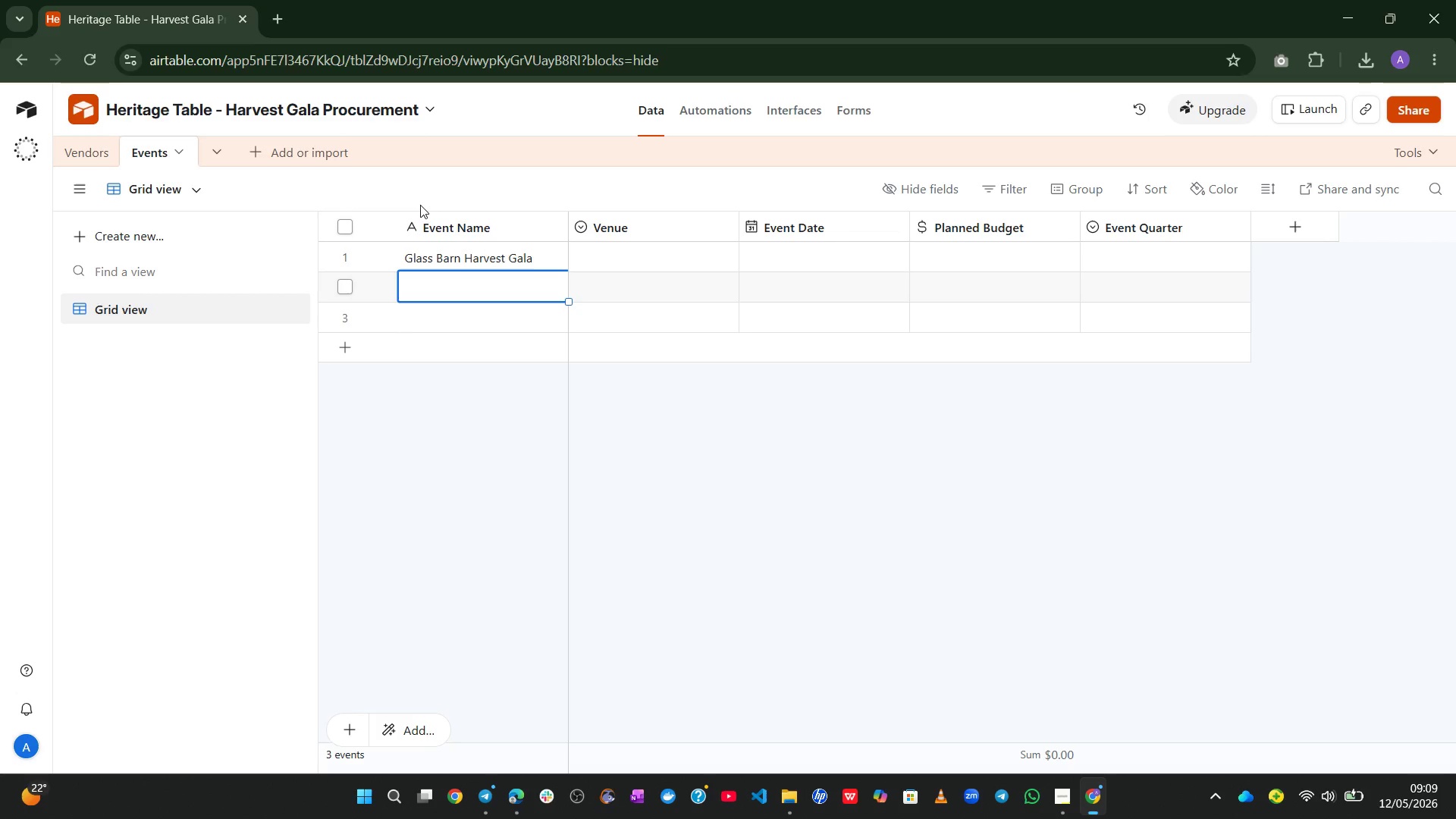 
type(Vineyard Autumn Feast)
 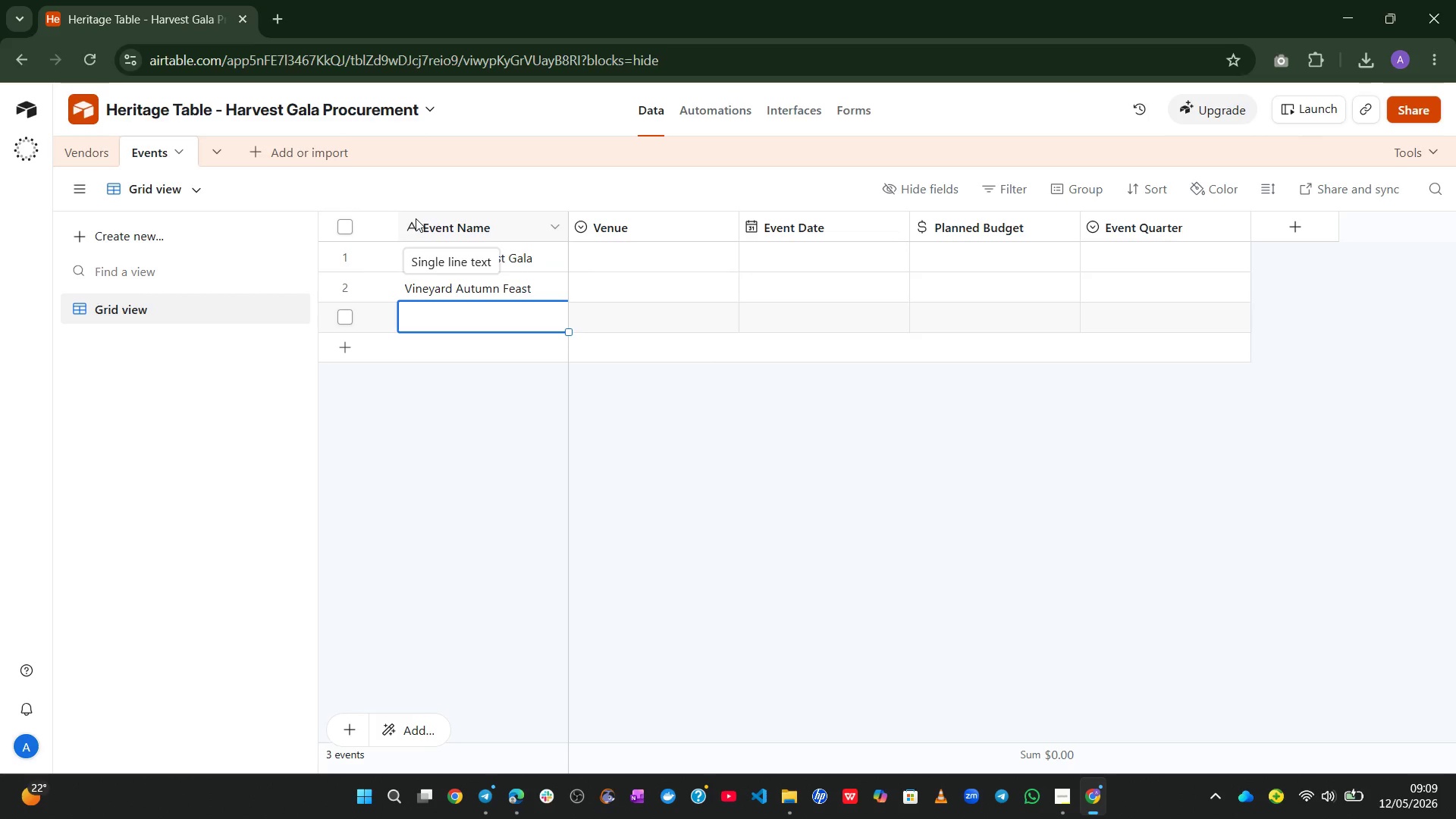 
 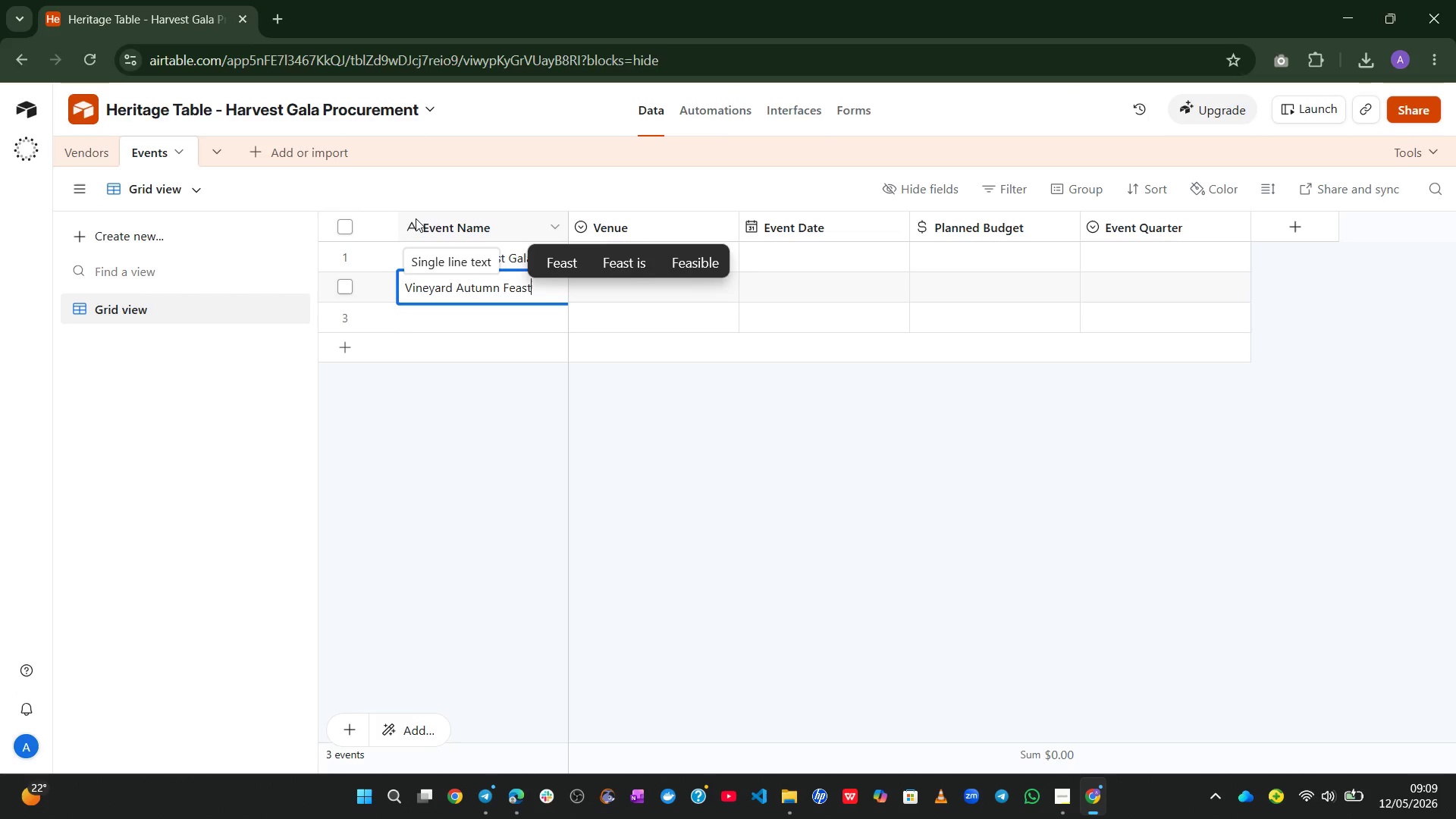 
key(Enter)
 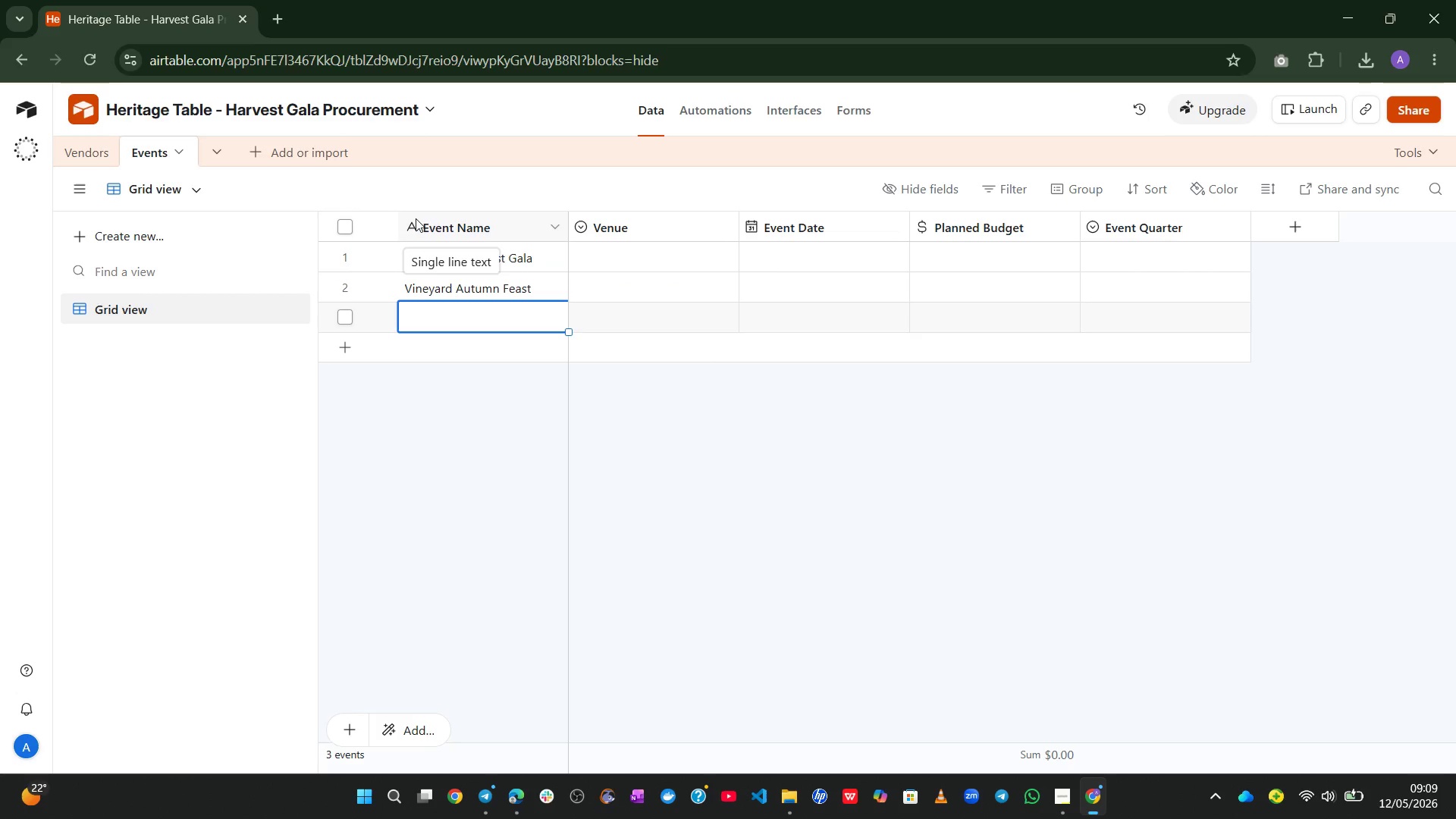 
type(Coastal Spring )
 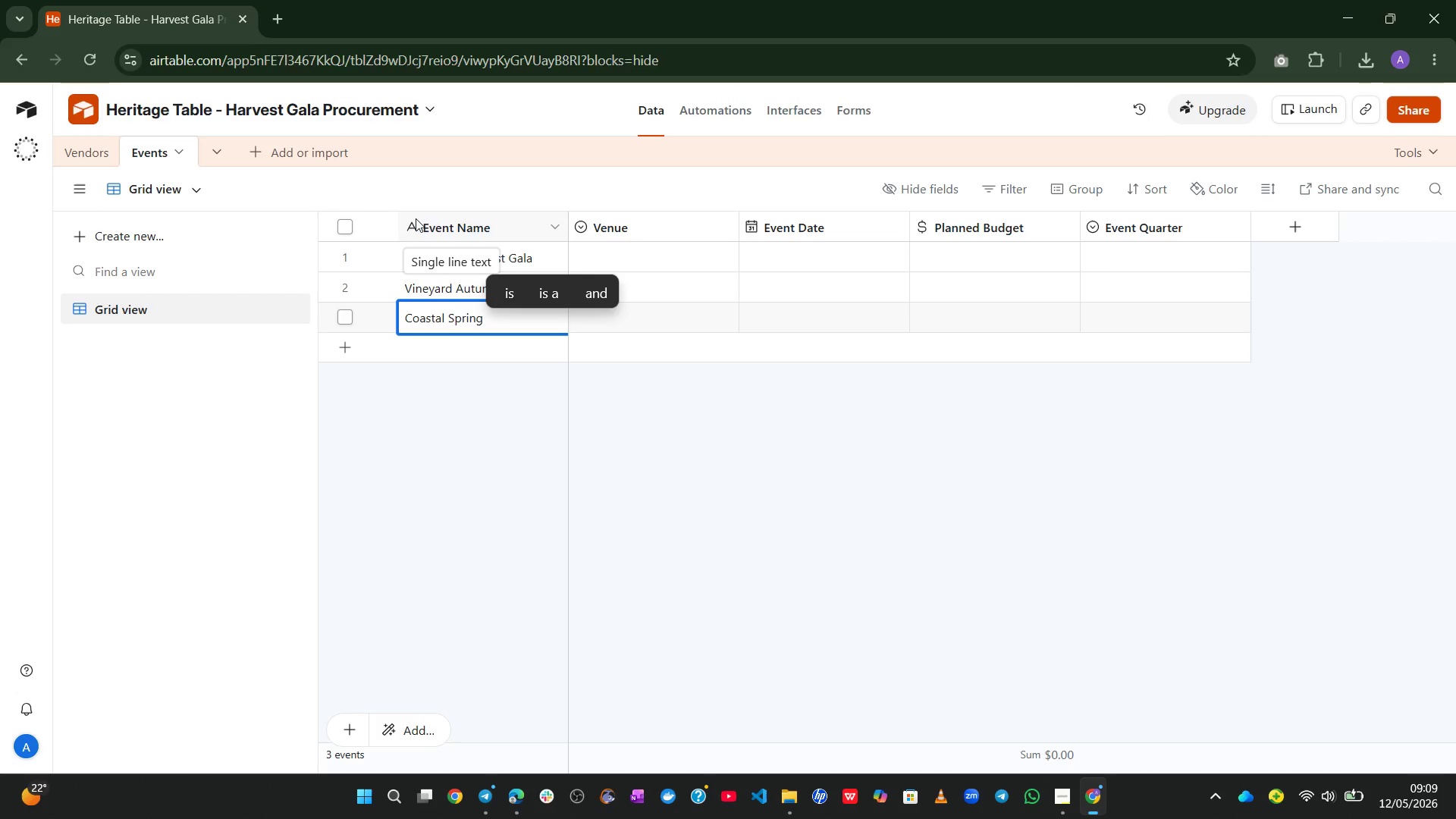 
type(Harvest)
 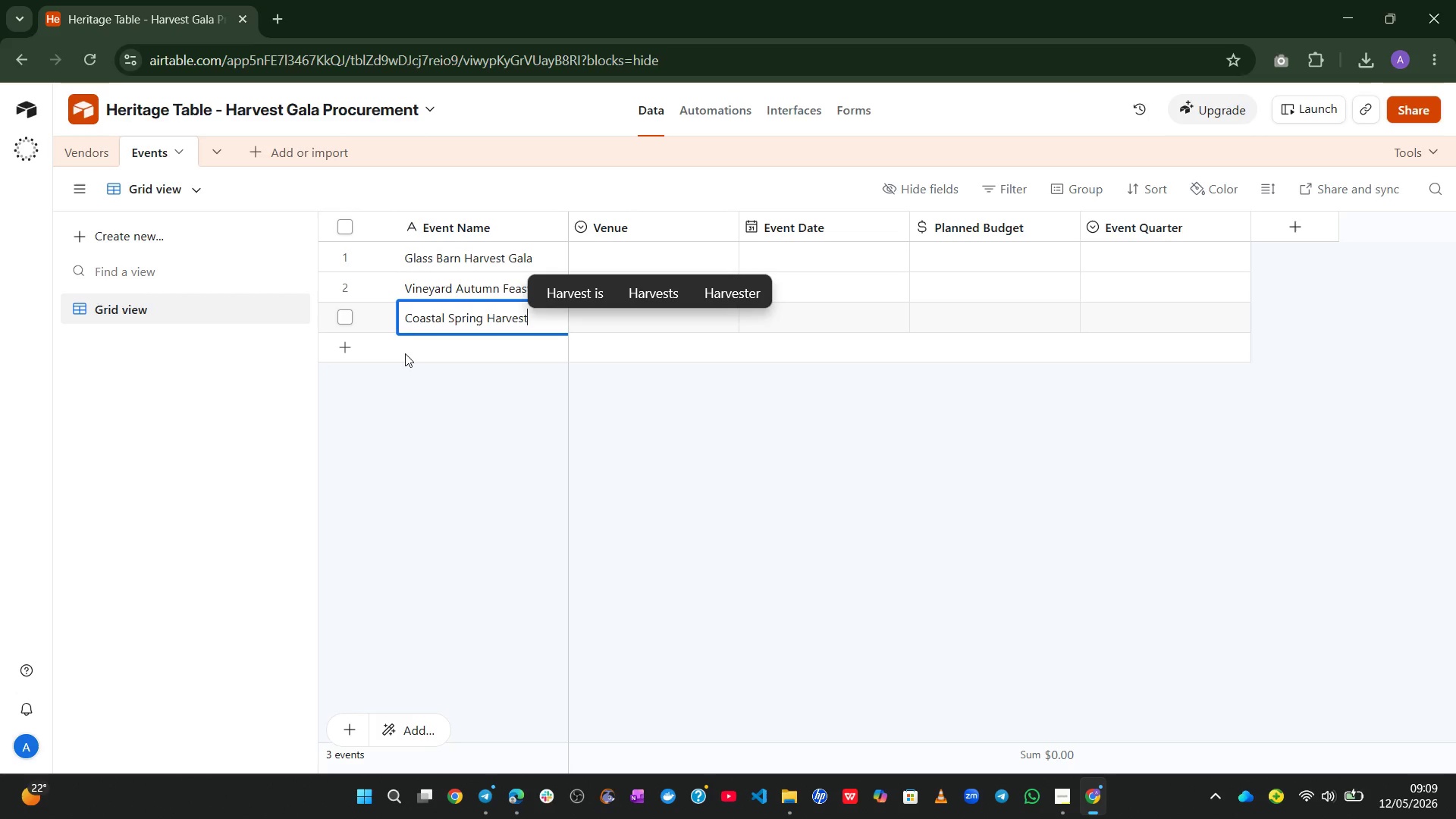 
left_click([461, 450])
 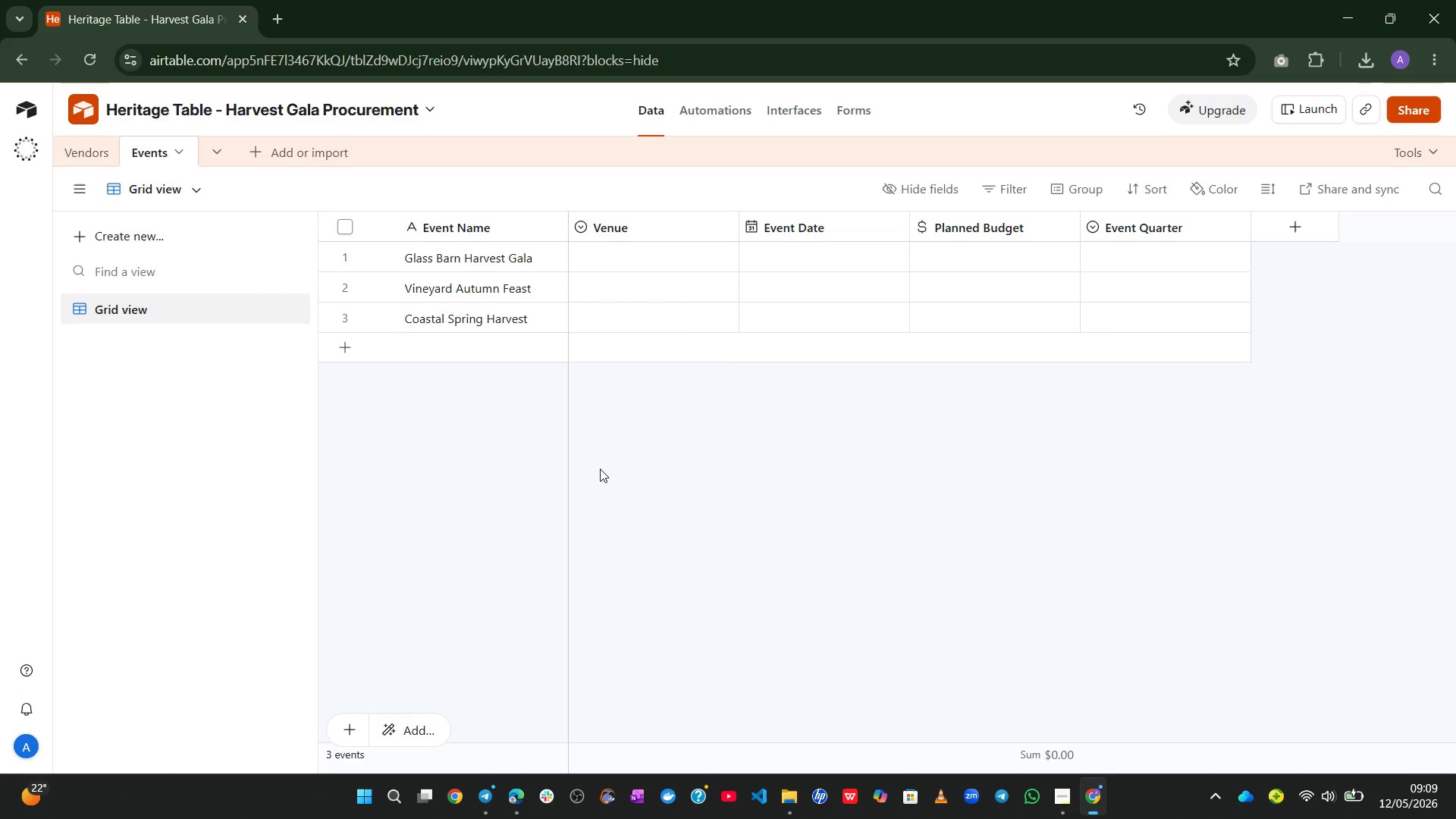 
wait(12.84)
 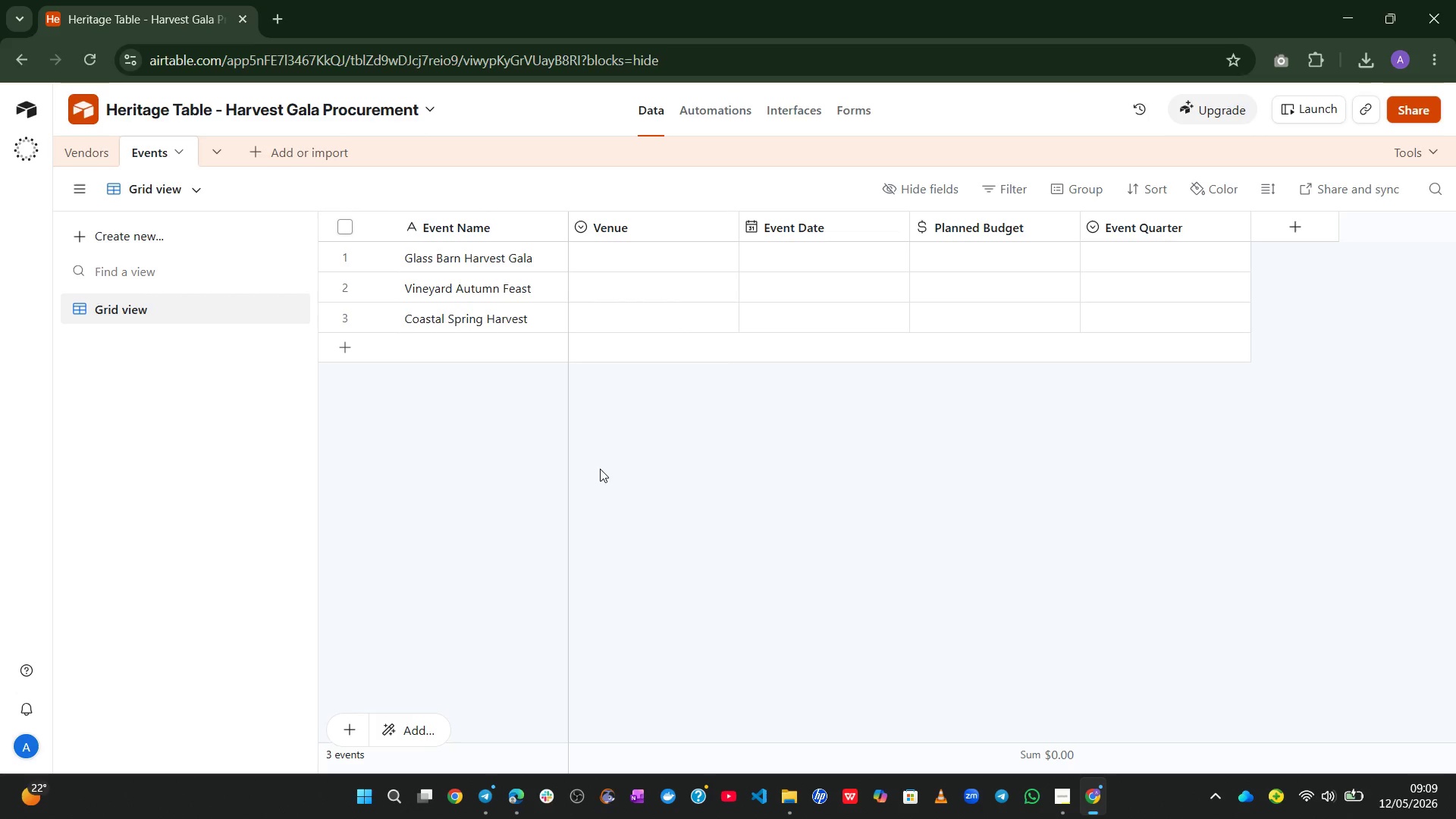 
left_click([691, 258])
 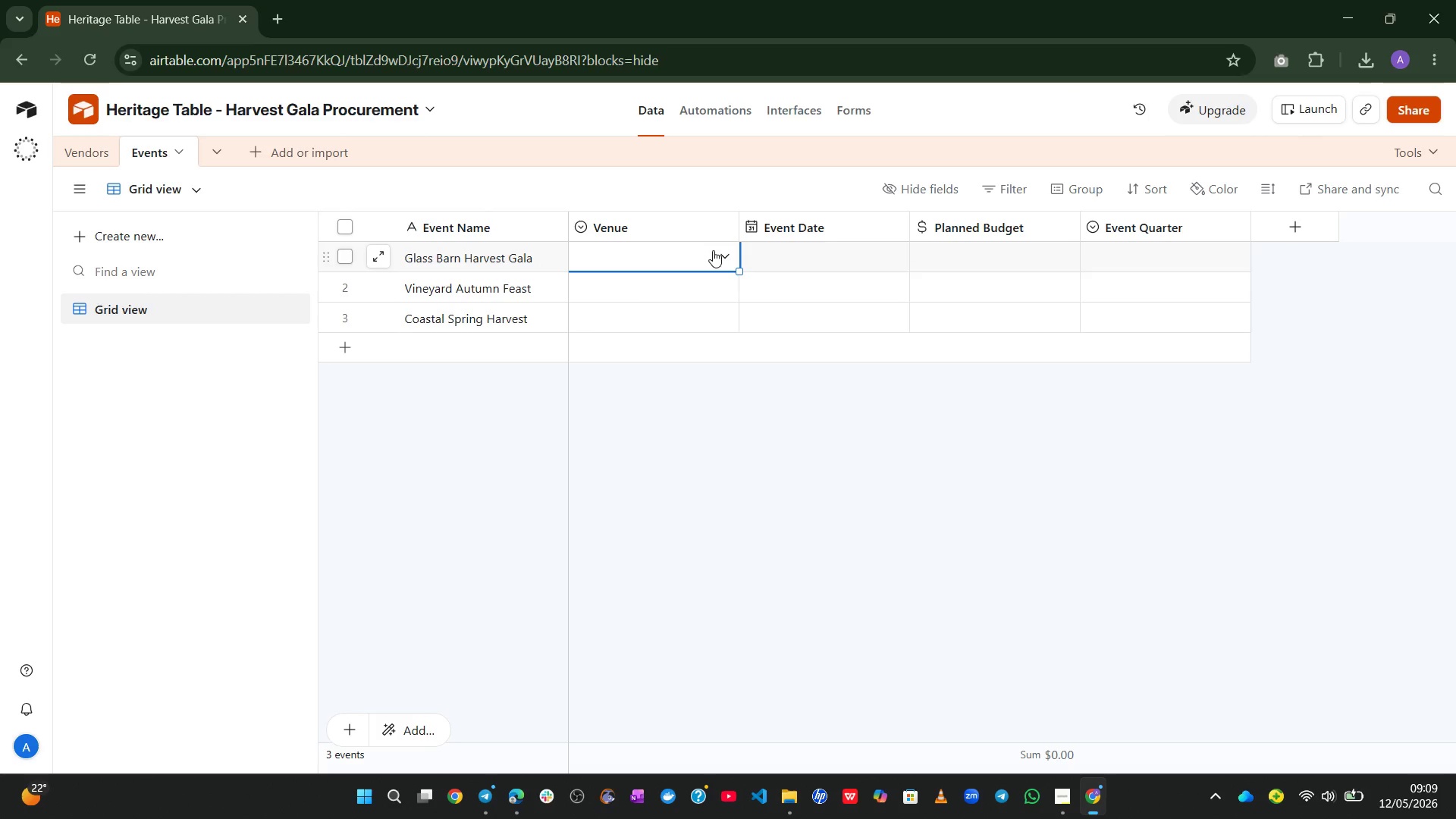 
left_click([713, 250])
 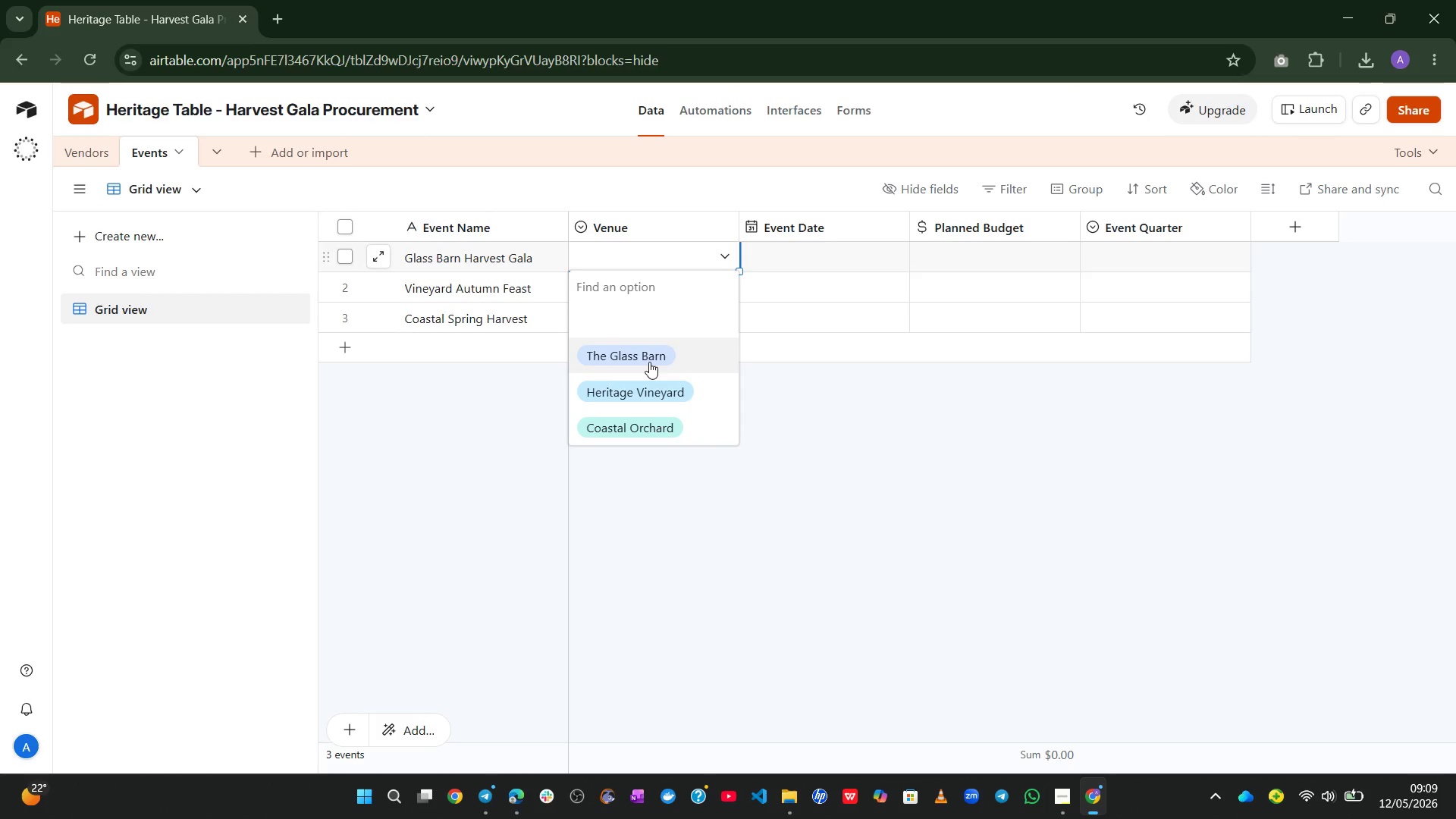 
left_click([649, 362])
 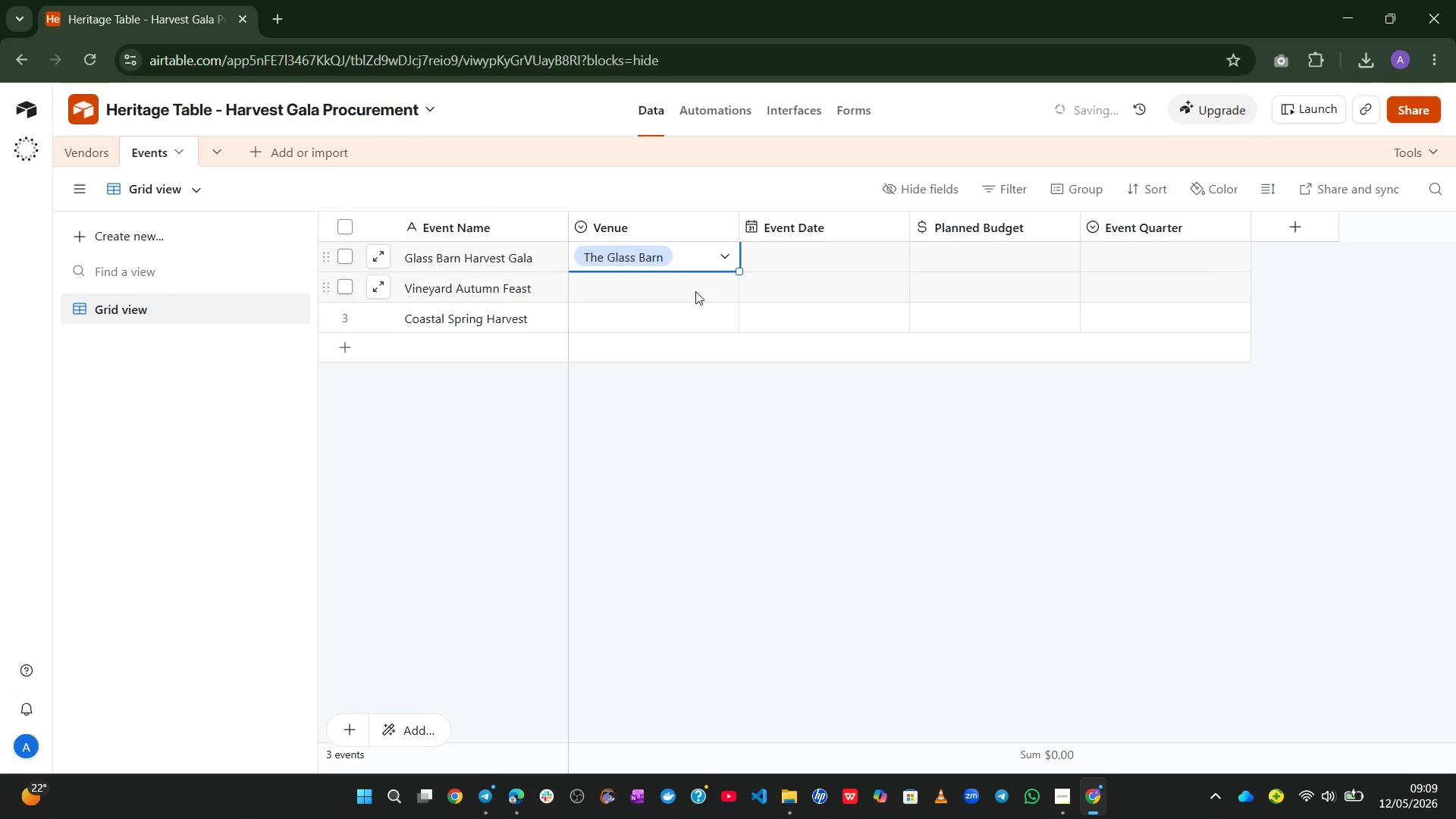 
left_click_drag(start_coordinate=[695, 291], to_coordinate=[726, 278])
 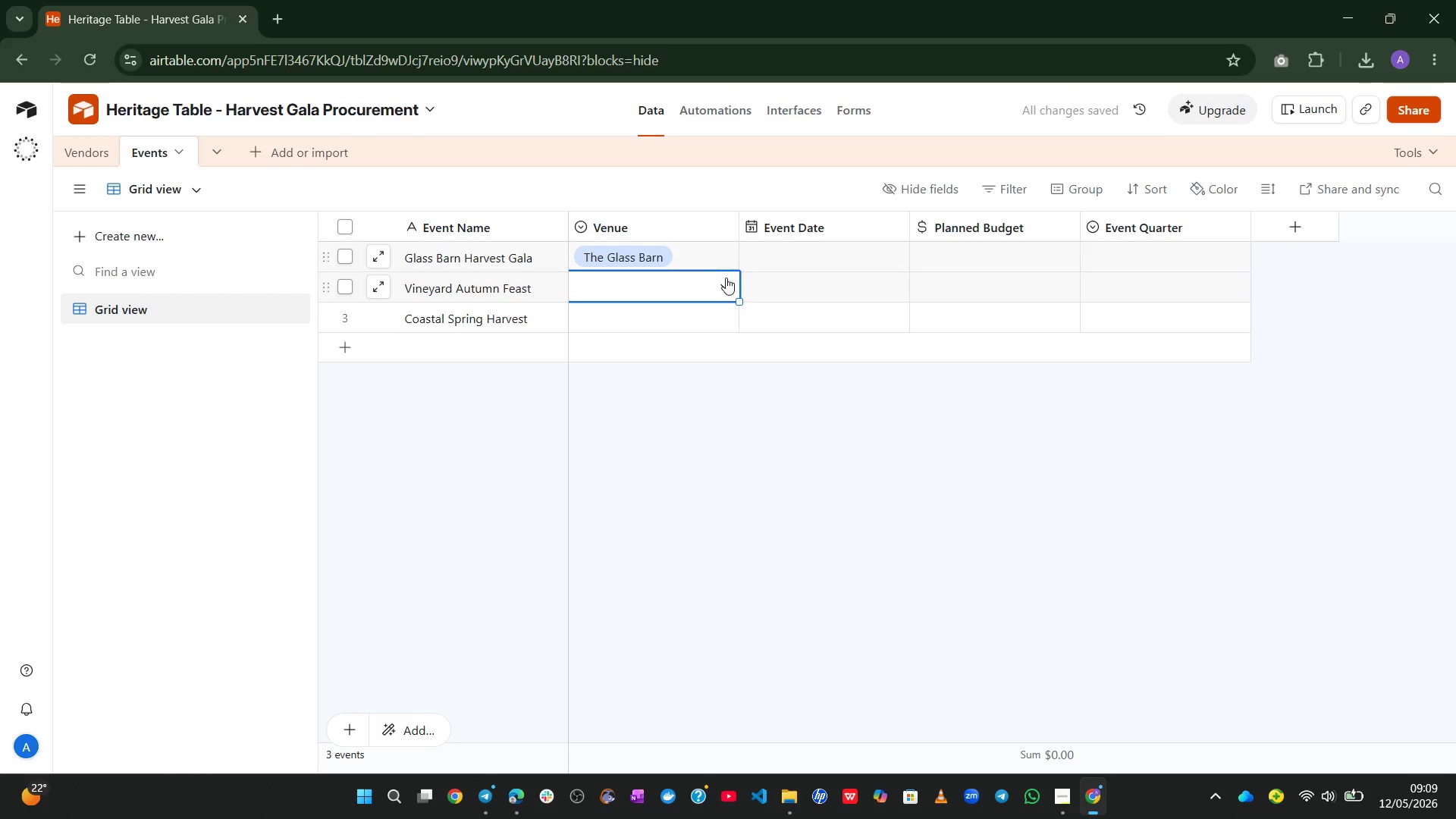 
left_click([726, 278])
 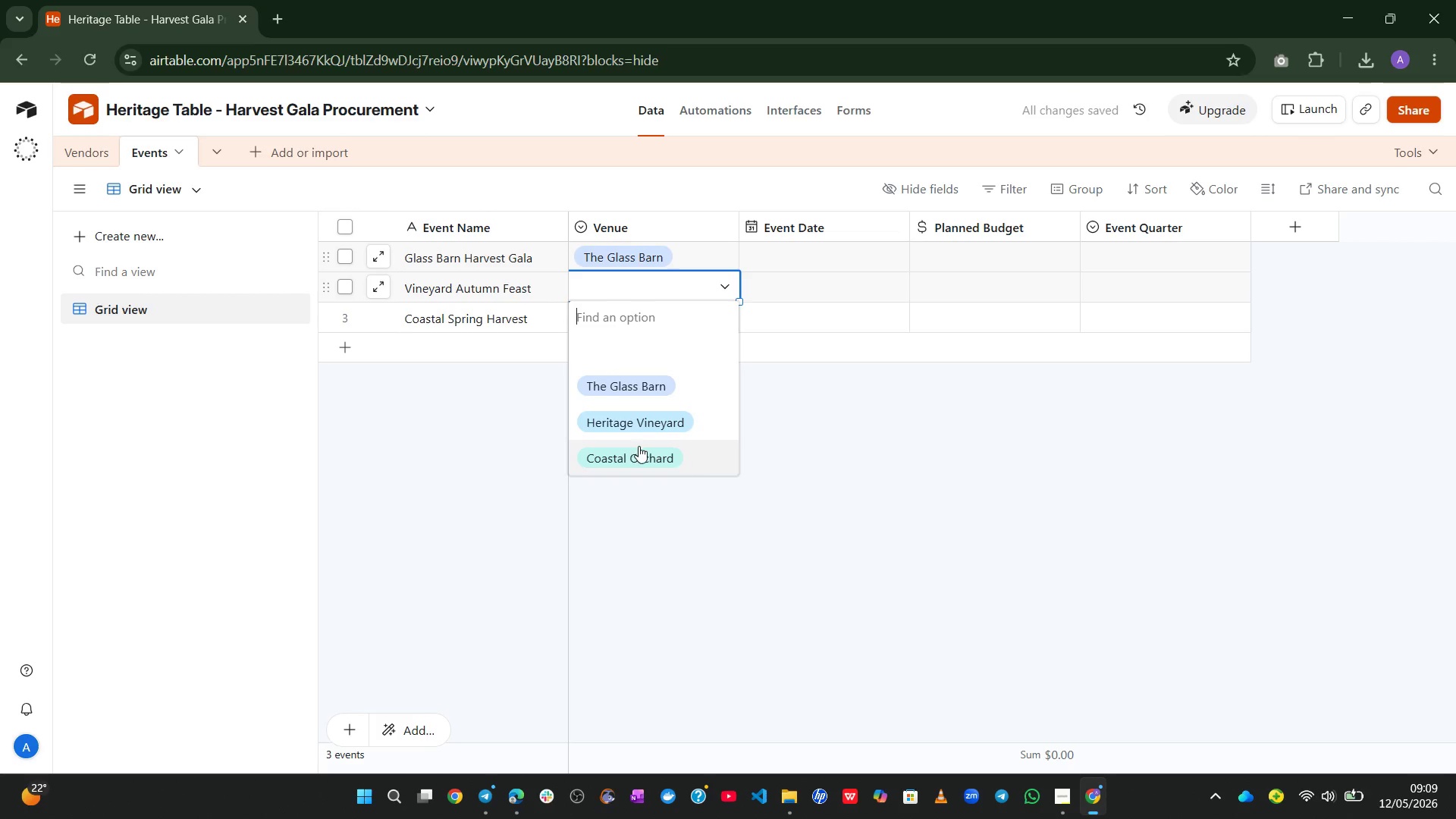 
left_click([657, 422])
 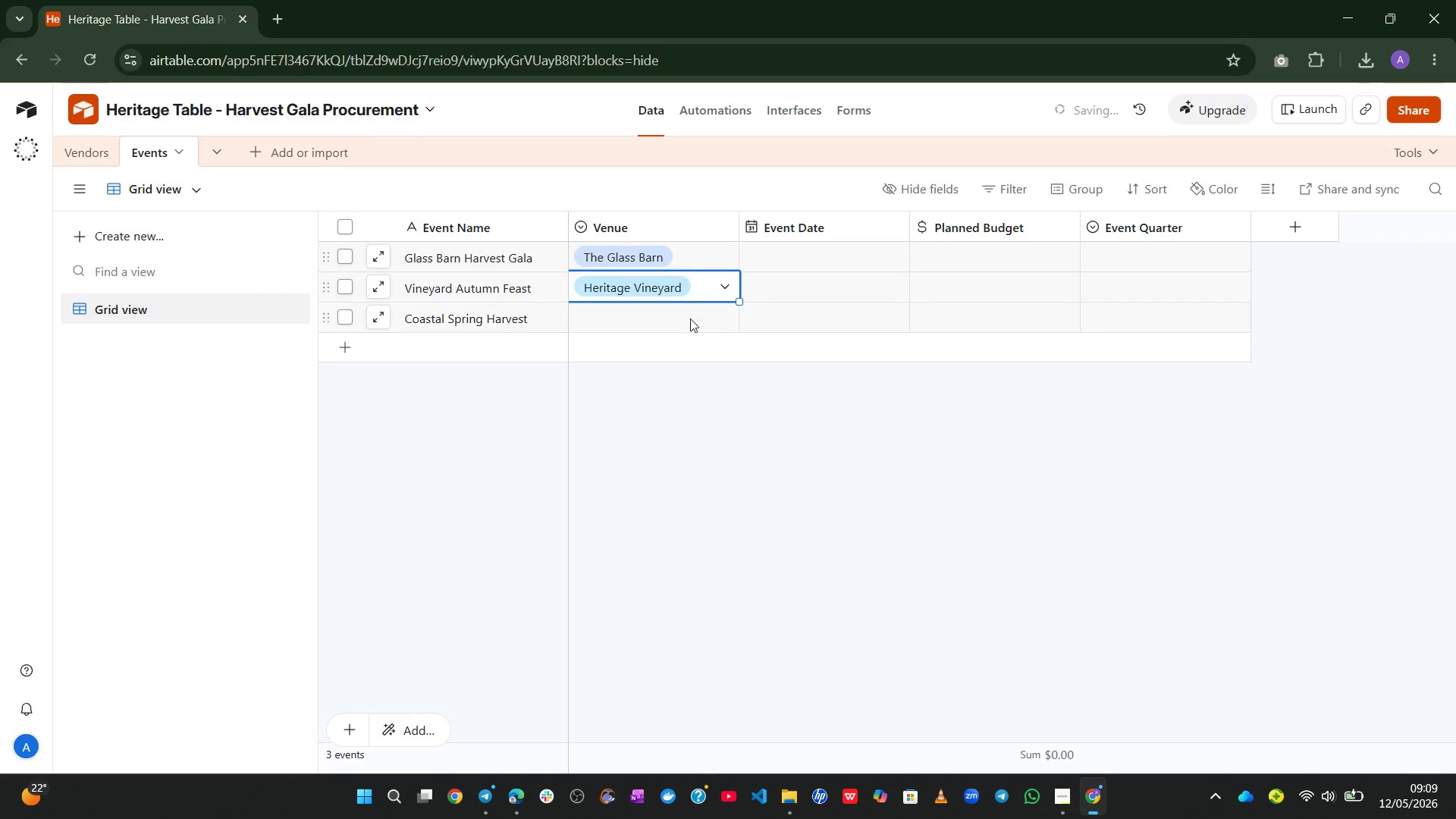 
left_click_drag(start_coordinate=[695, 316], to_coordinate=[726, 312])
 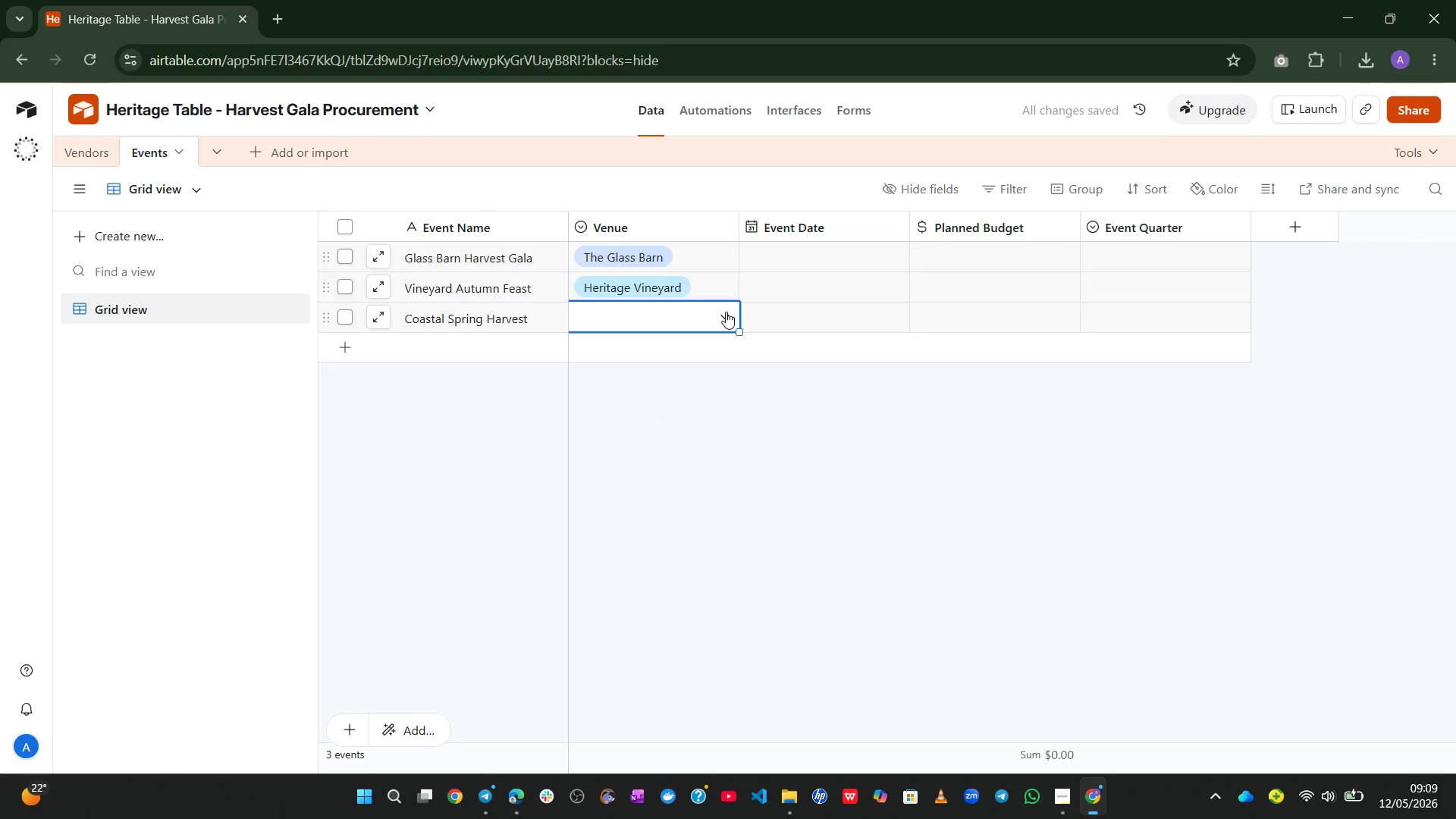 
left_click_drag(start_coordinate=[726, 312], to_coordinate=[709, 319])
 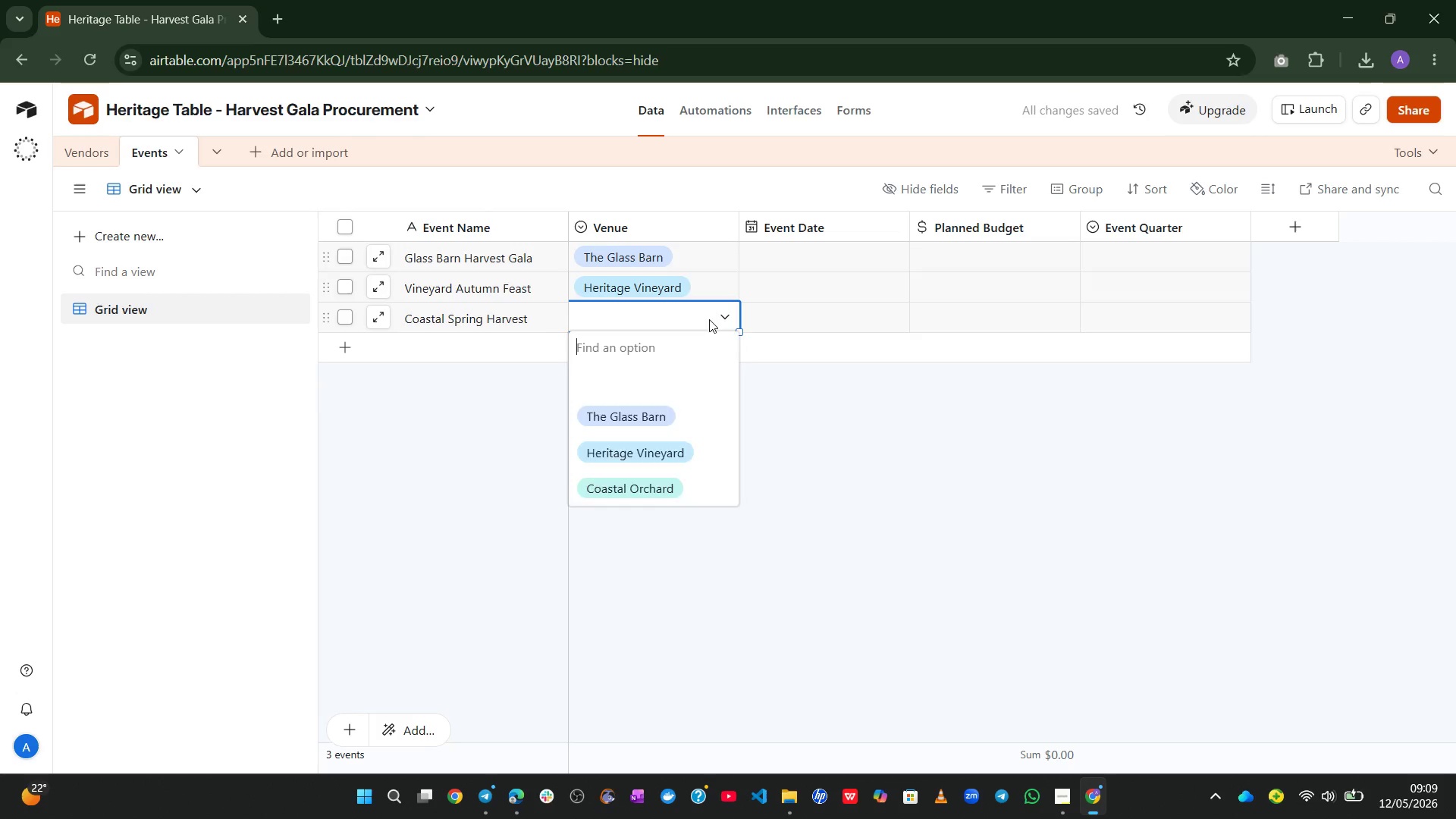 
left_click([709, 319])
 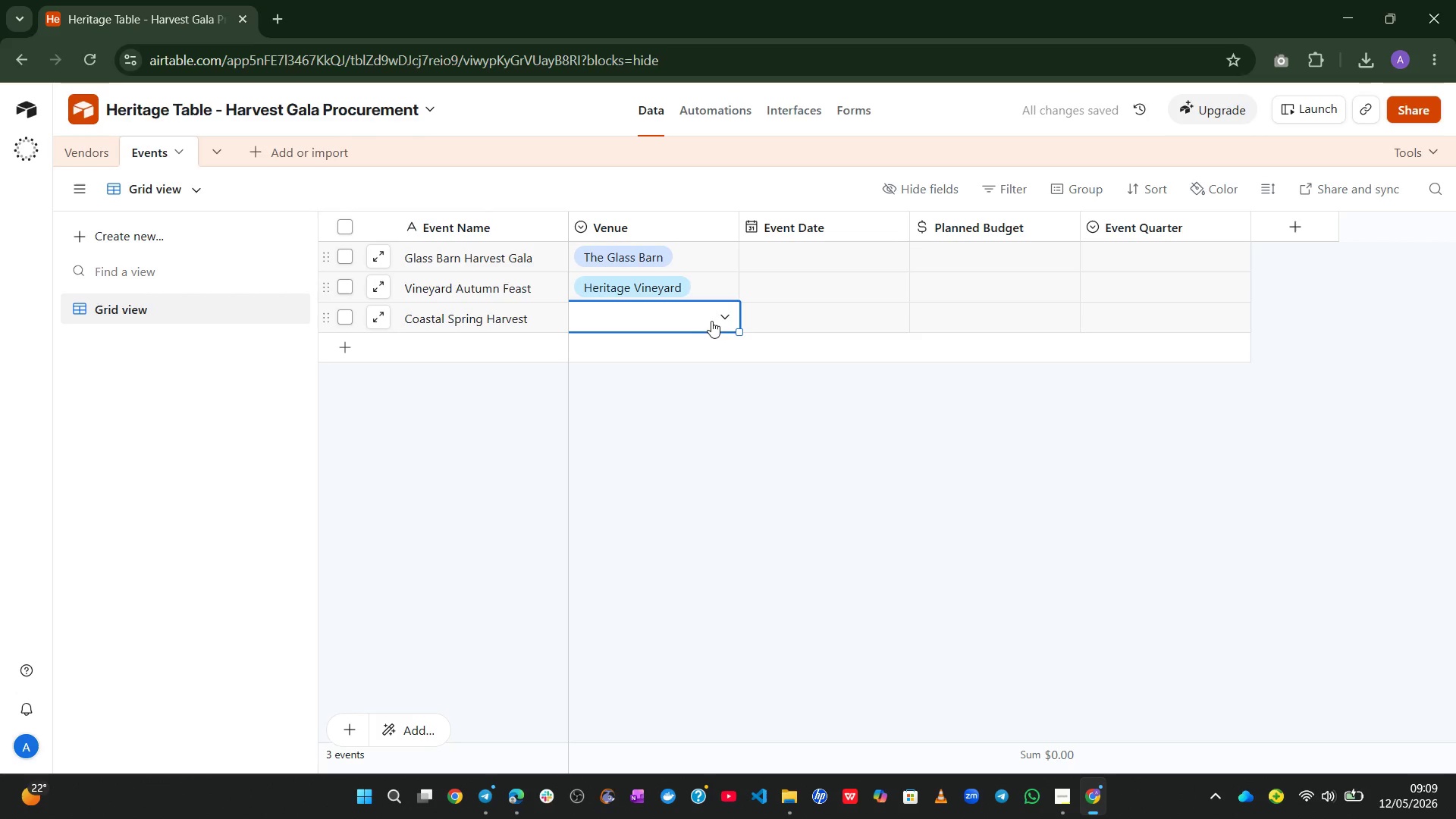 
left_click([714, 318])
 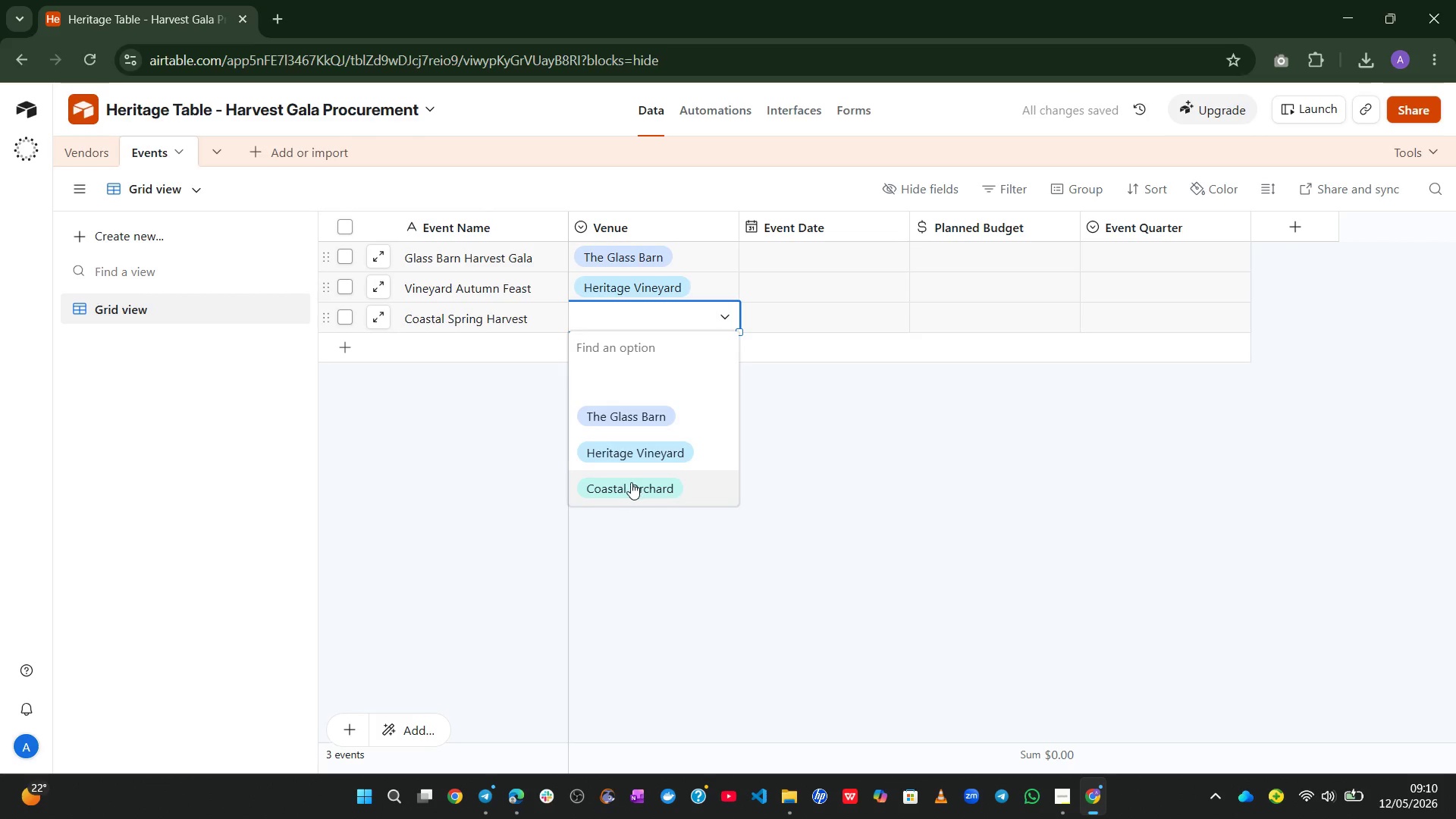 
left_click([631, 482])
 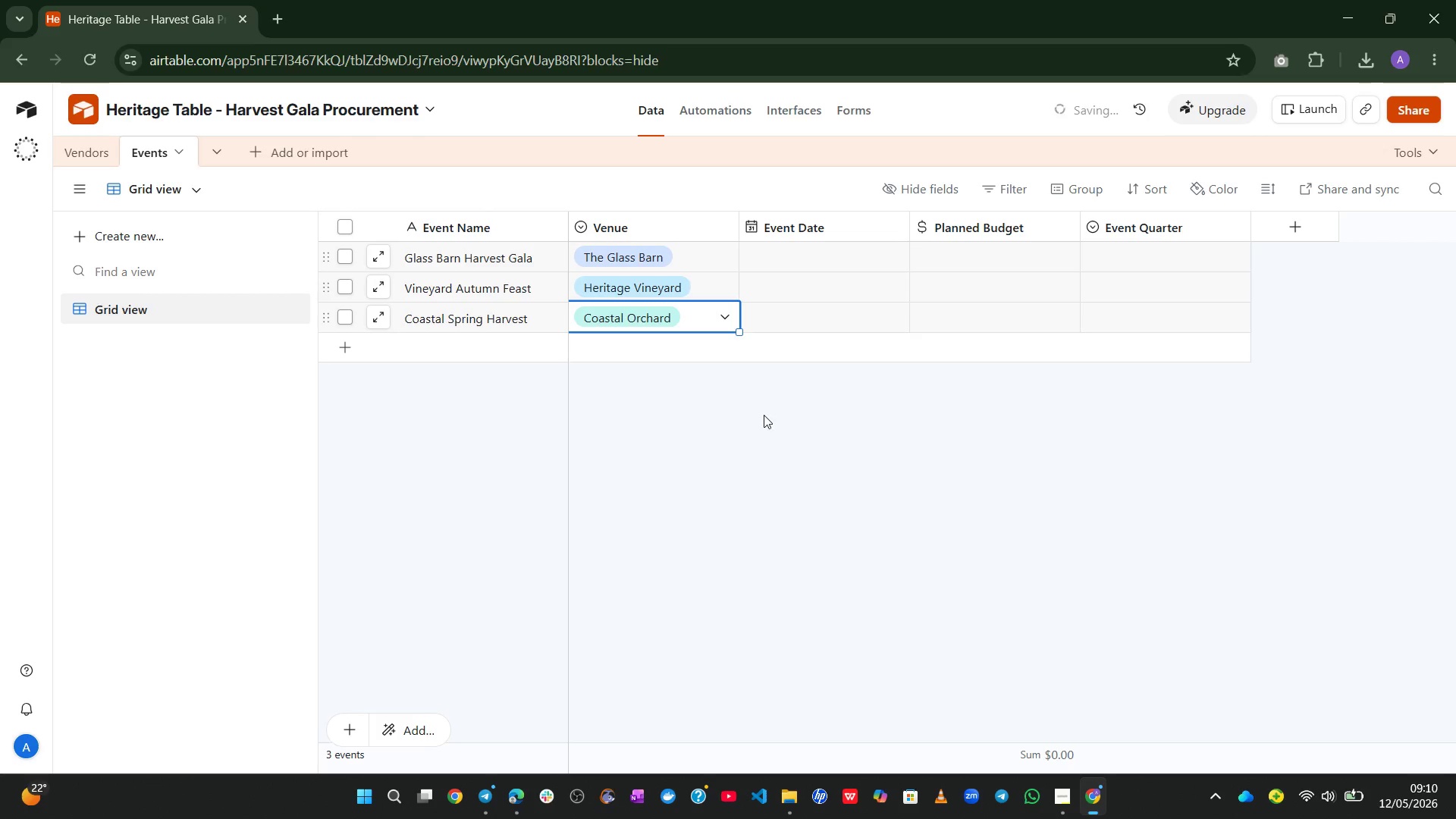 
left_click([764, 415])
 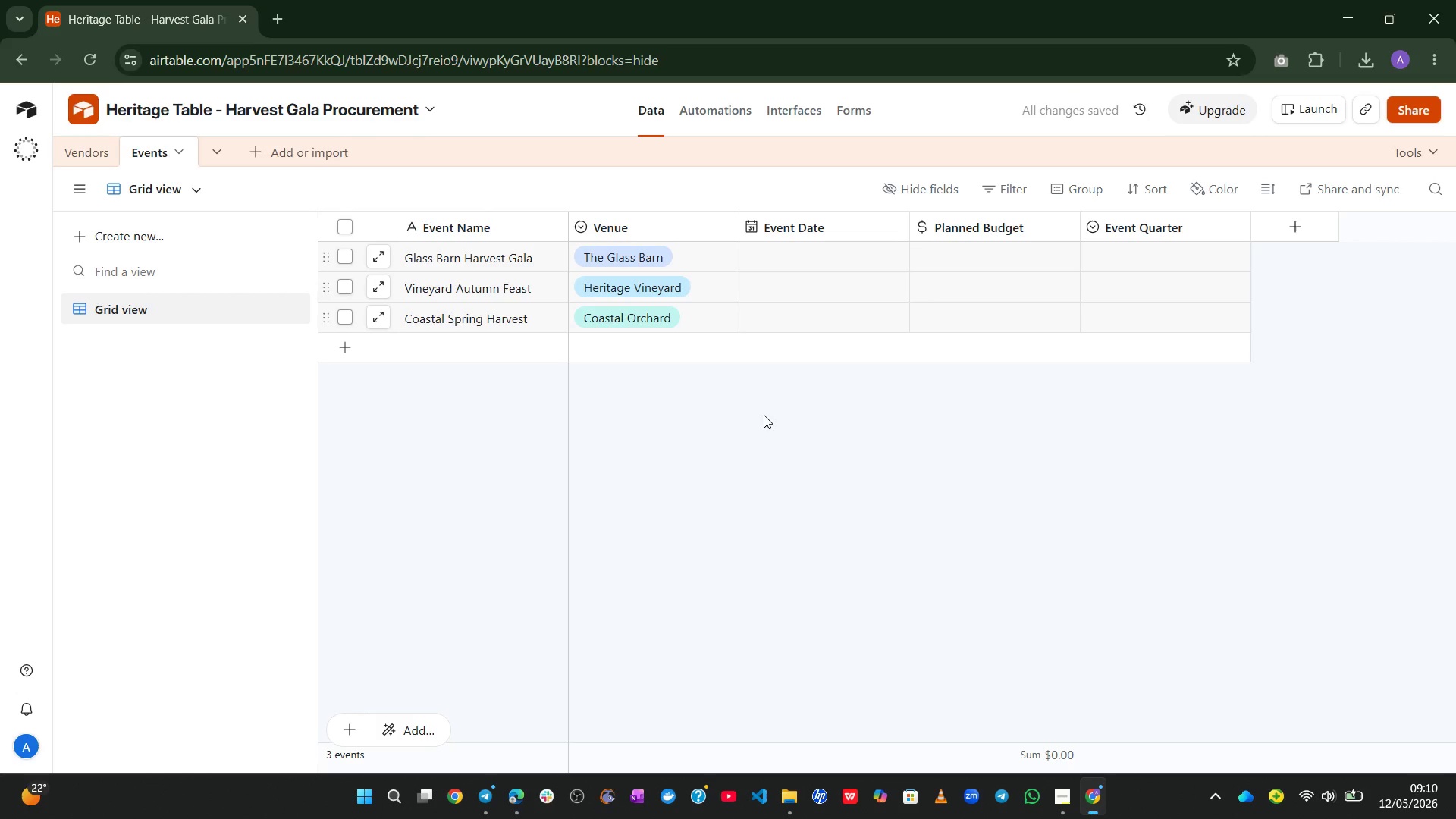 
wait(8.25)
 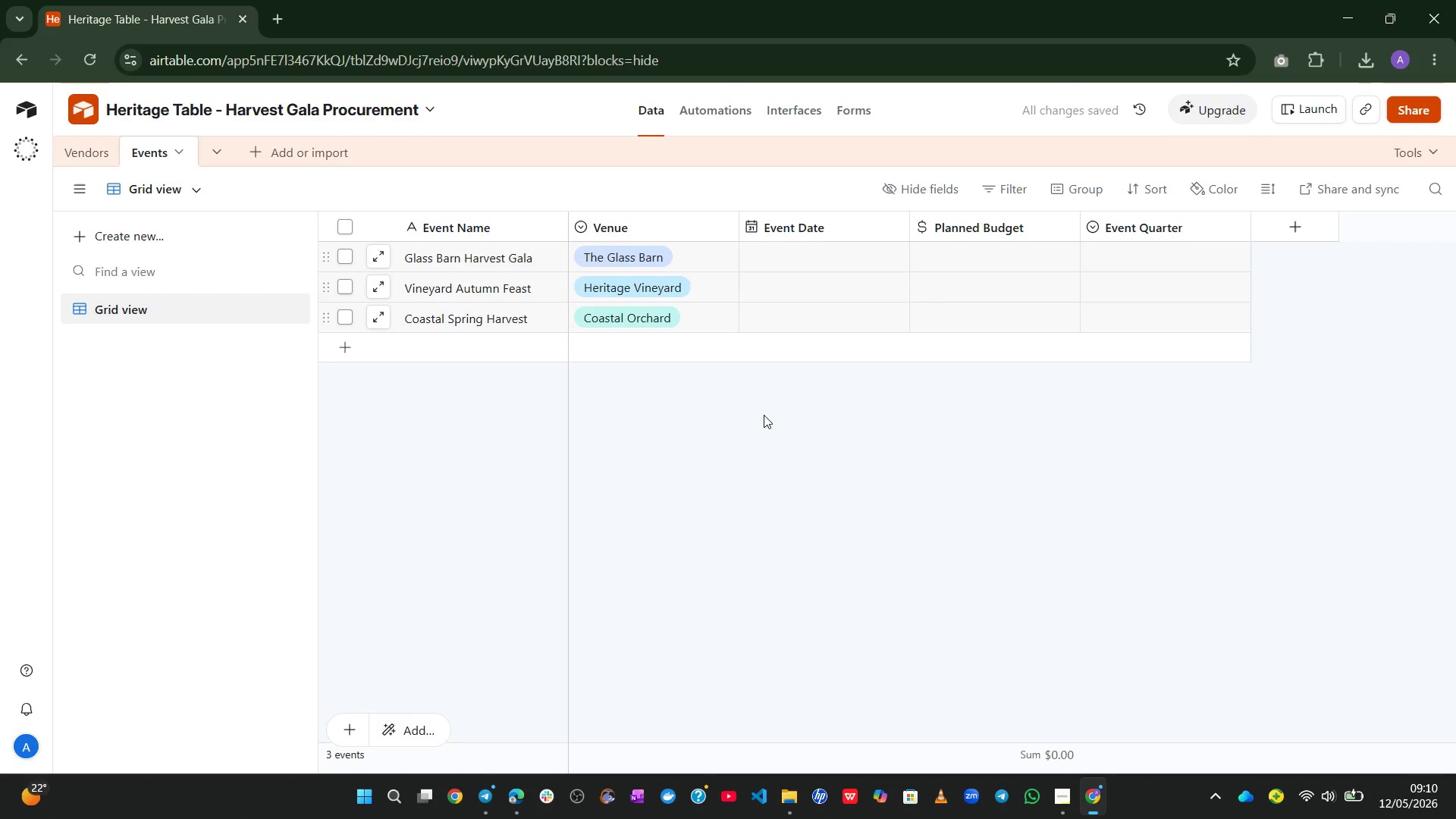 
left_click_drag(start_coordinate=[764, 415], to_coordinate=[812, 380])
 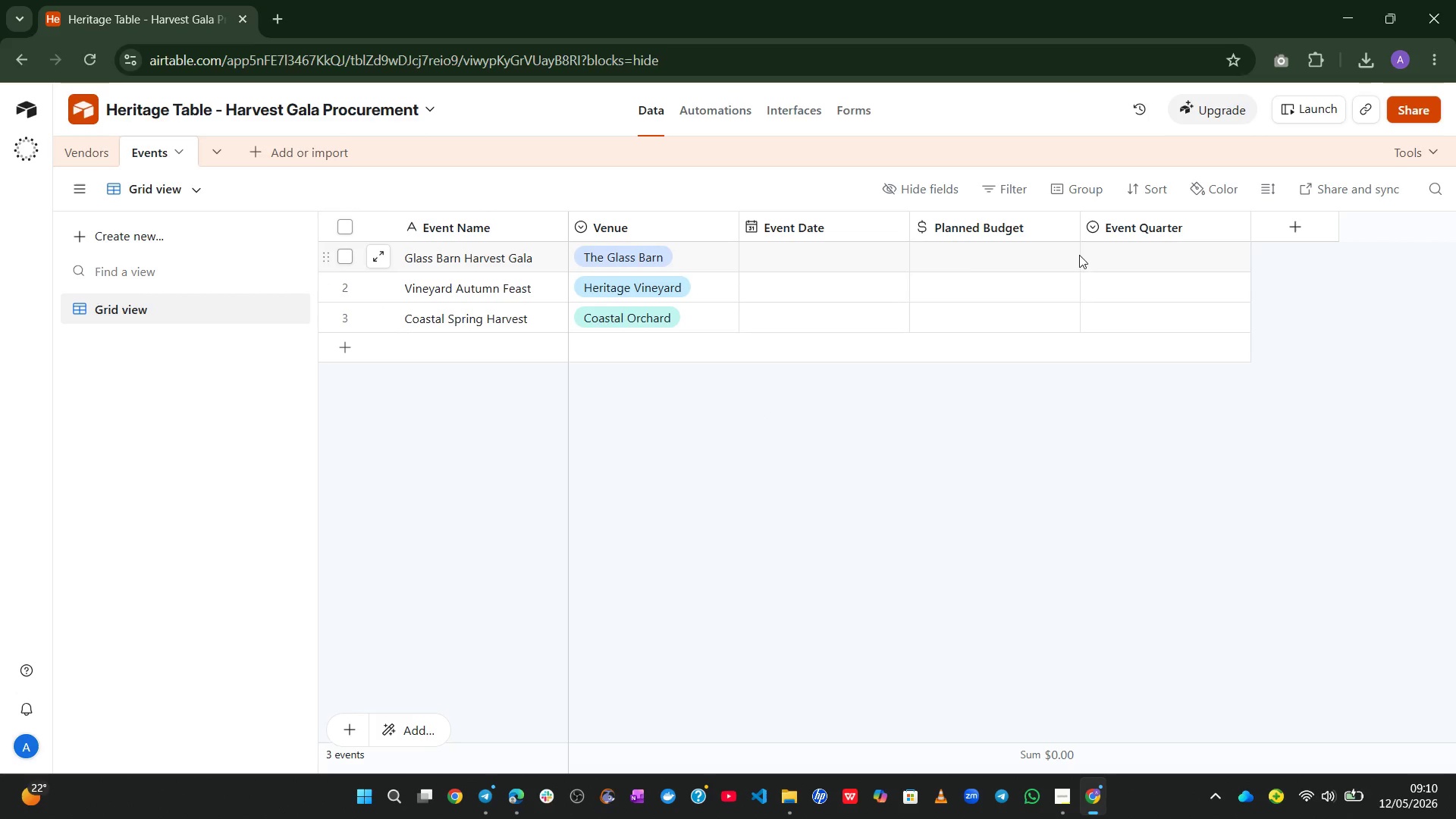 
left_click([1110, 247])
 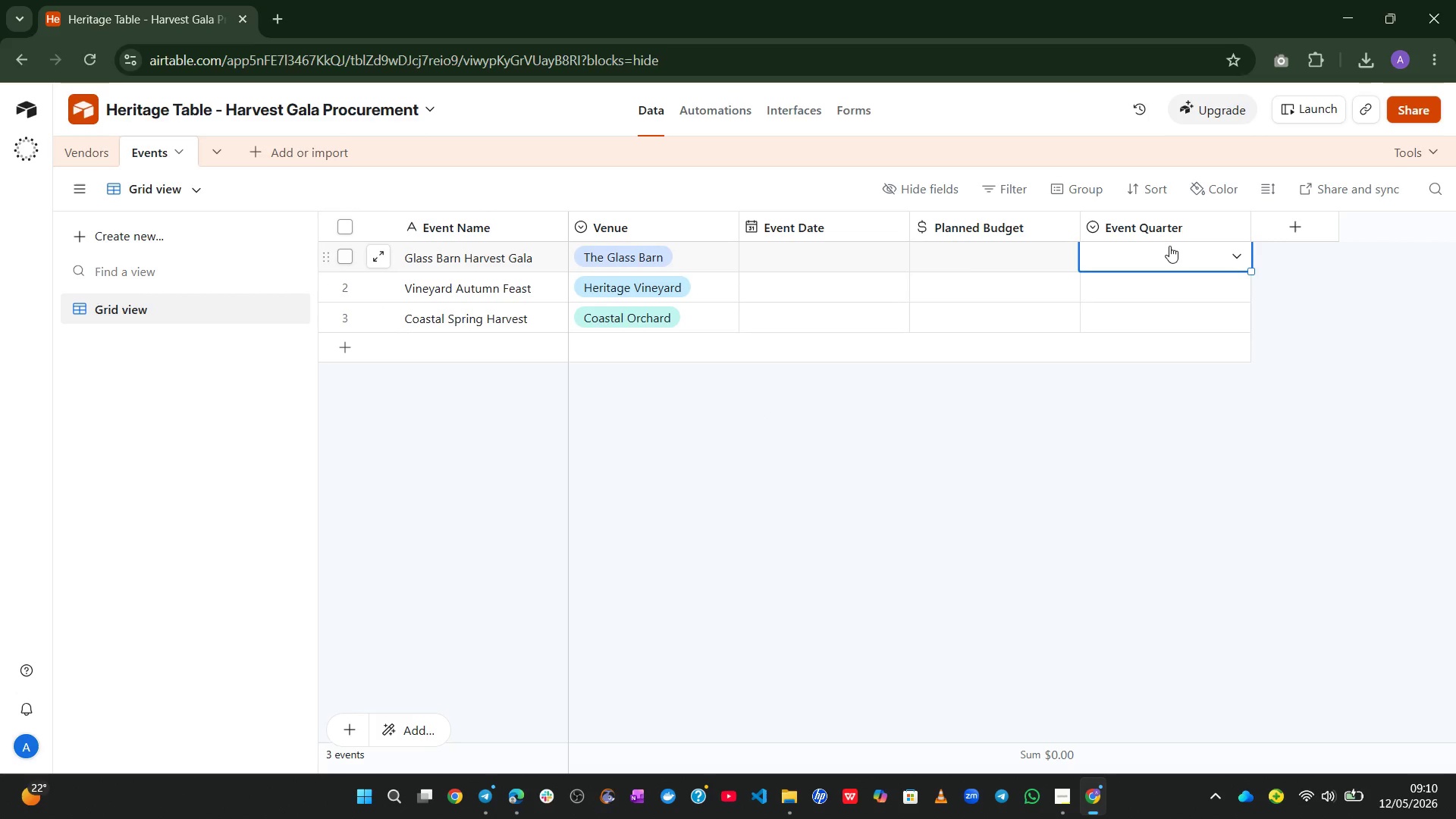 
left_click([1169, 246])
 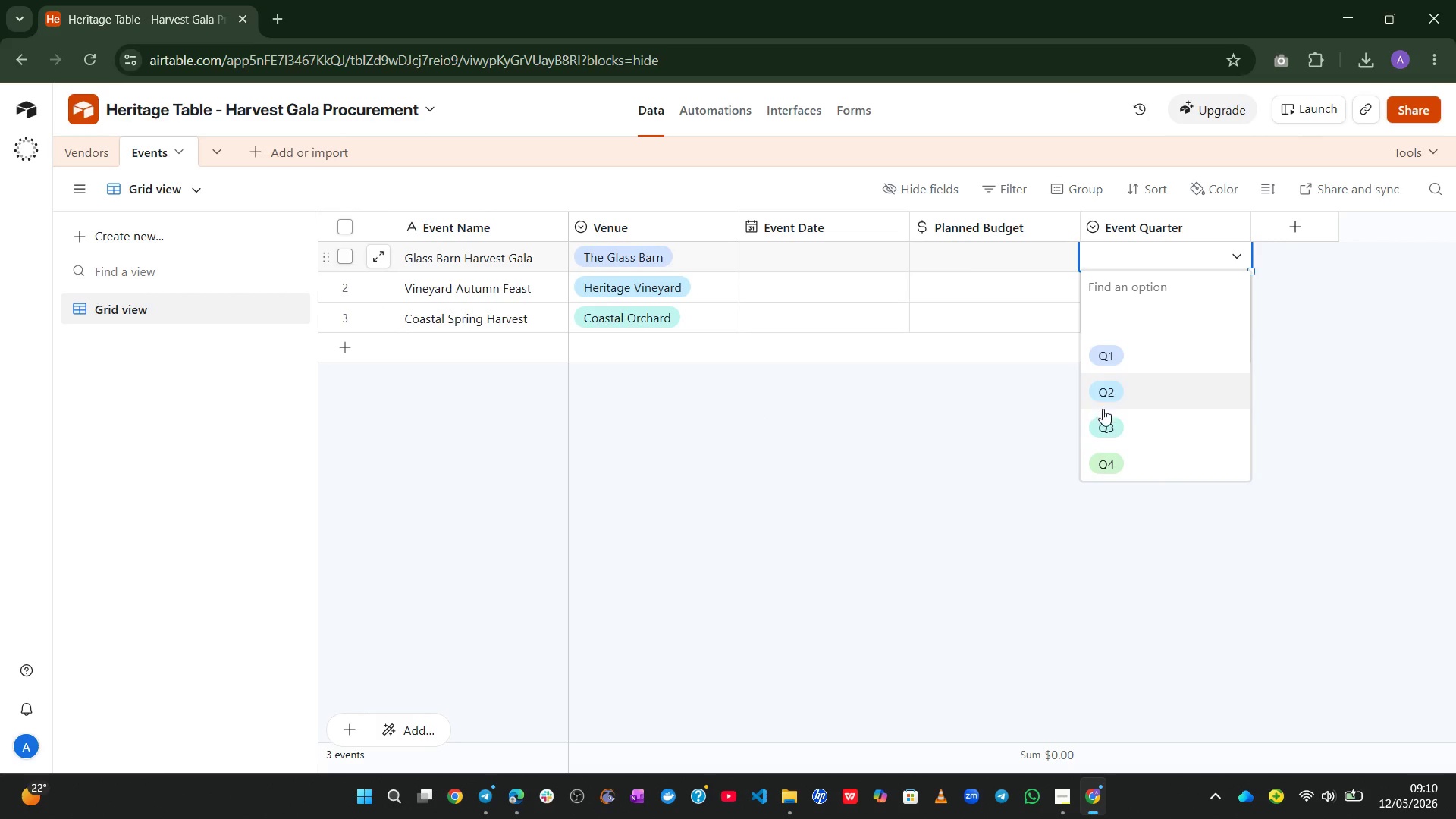 
left_click([1101, 424])
 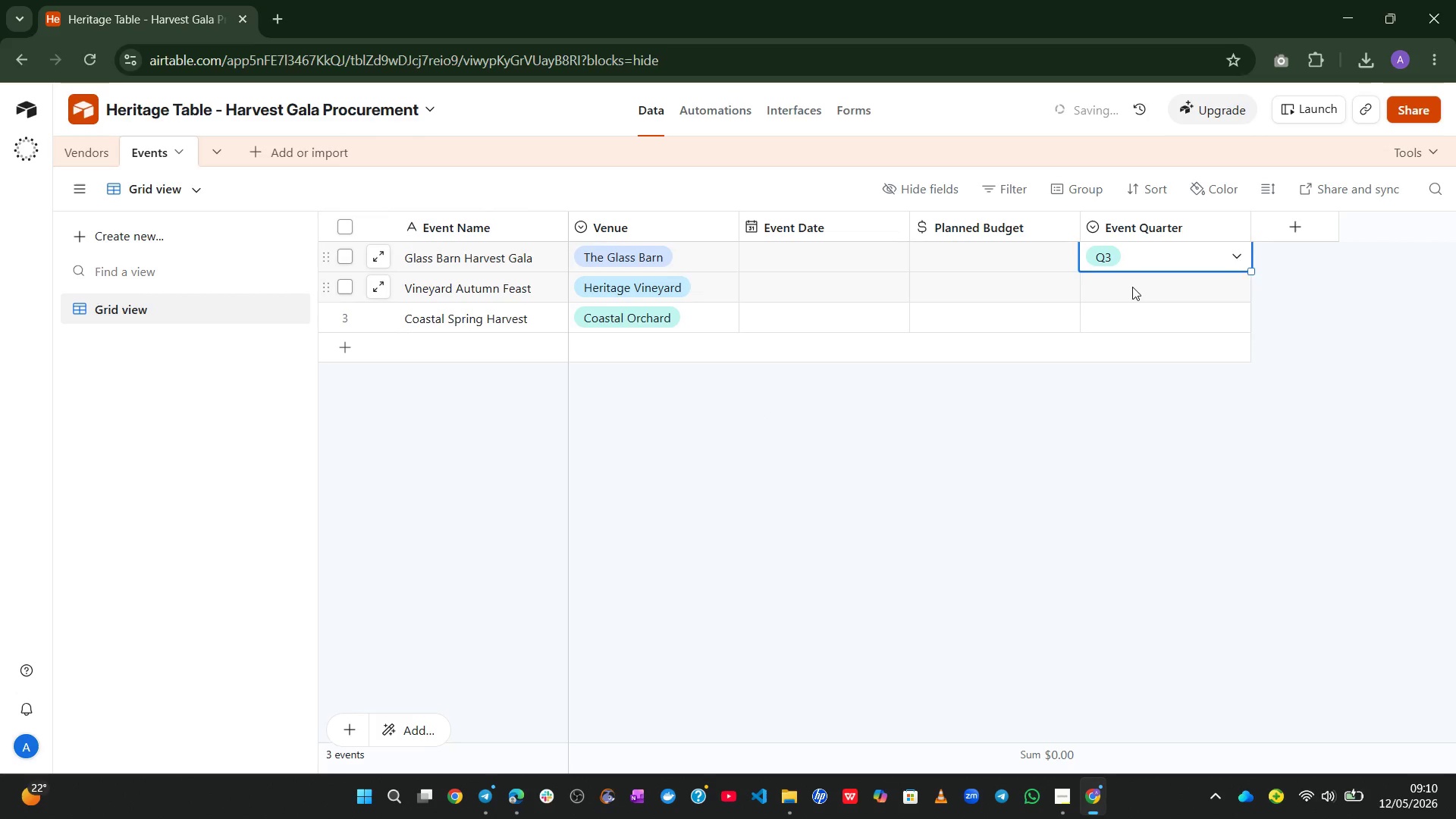 
double_click([1132, 287])
 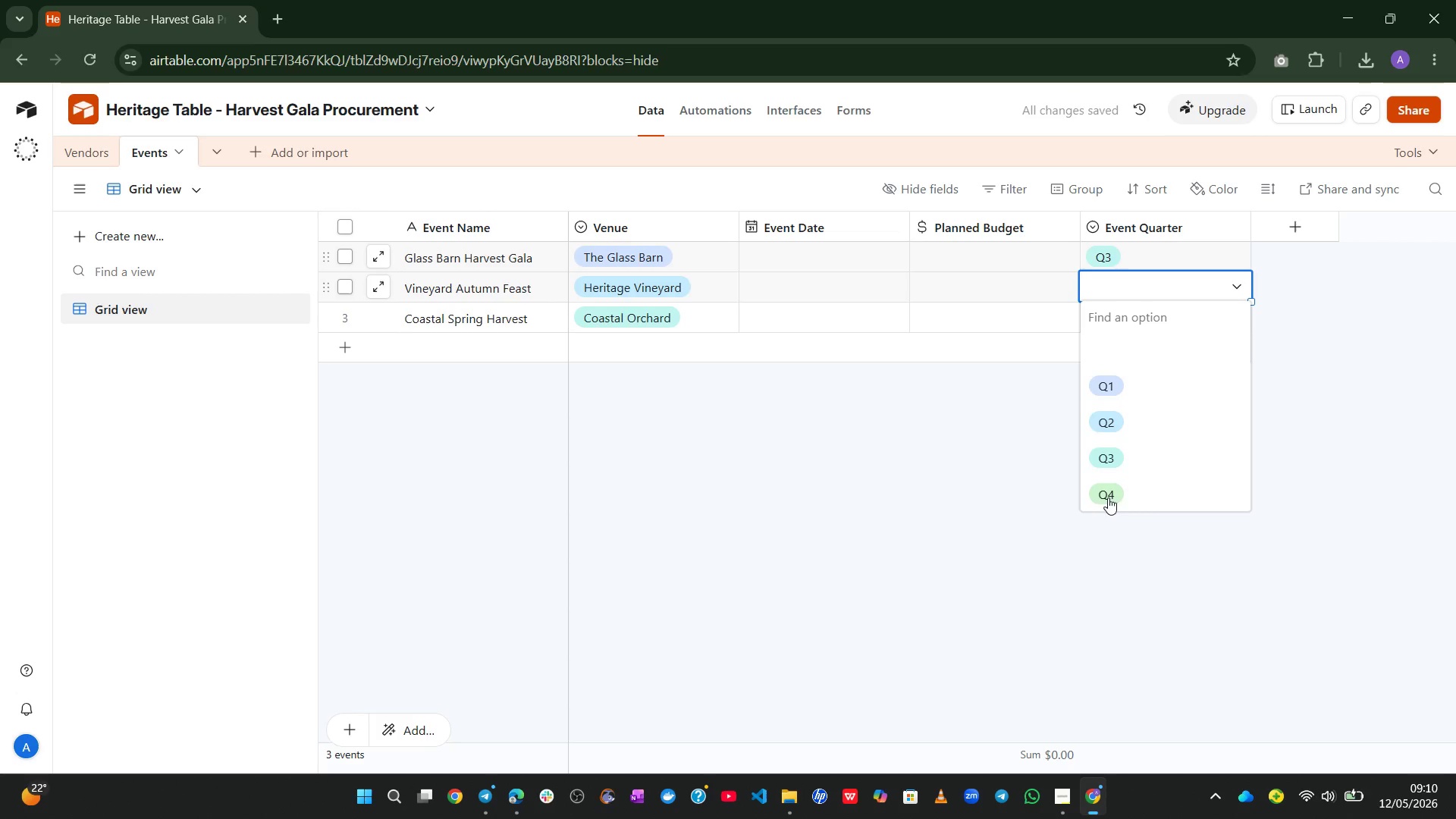 
left_click([1112, 501])
 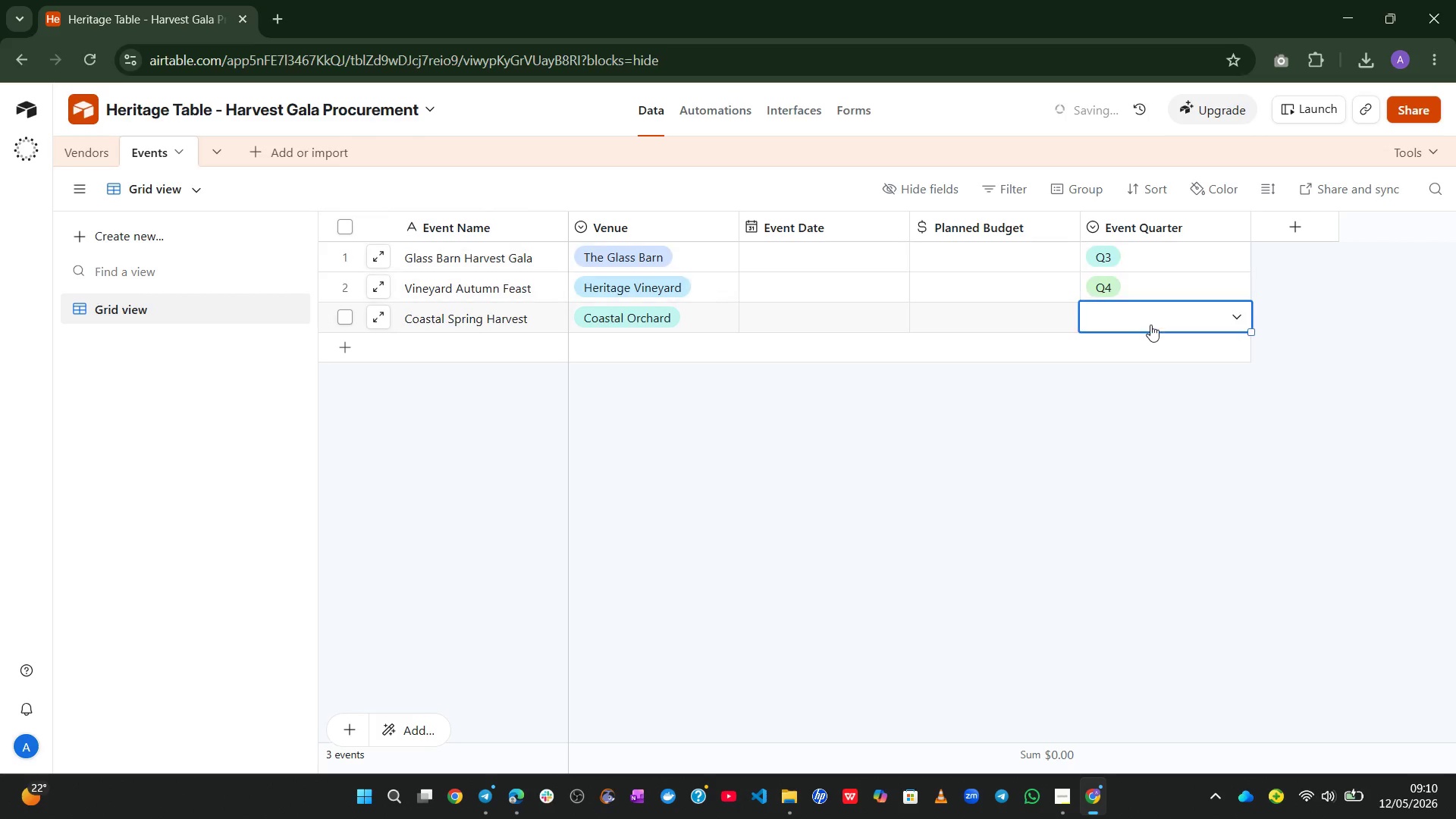 
double_click([1150, 325])
 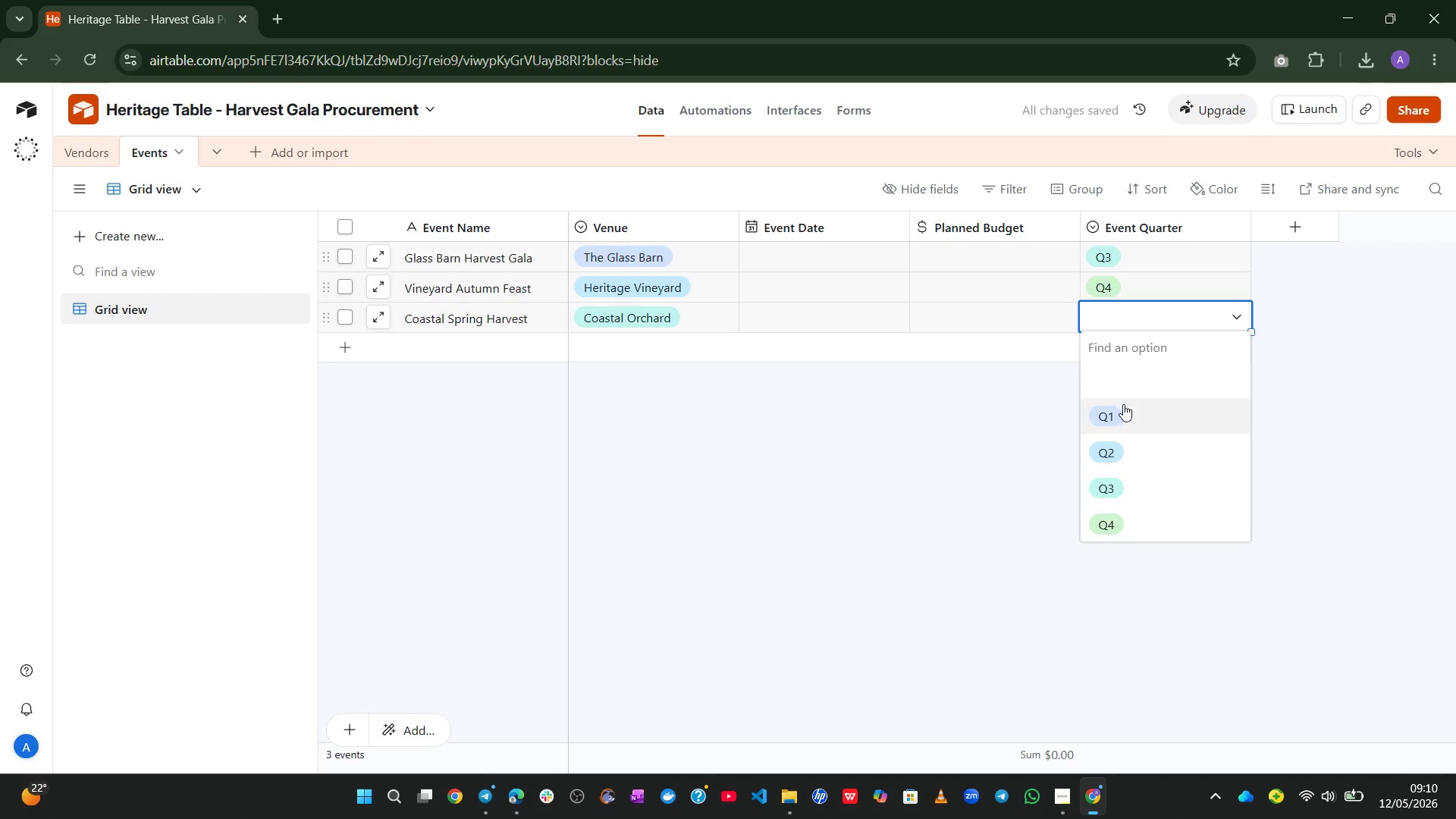 
left_click([1116, 413])
 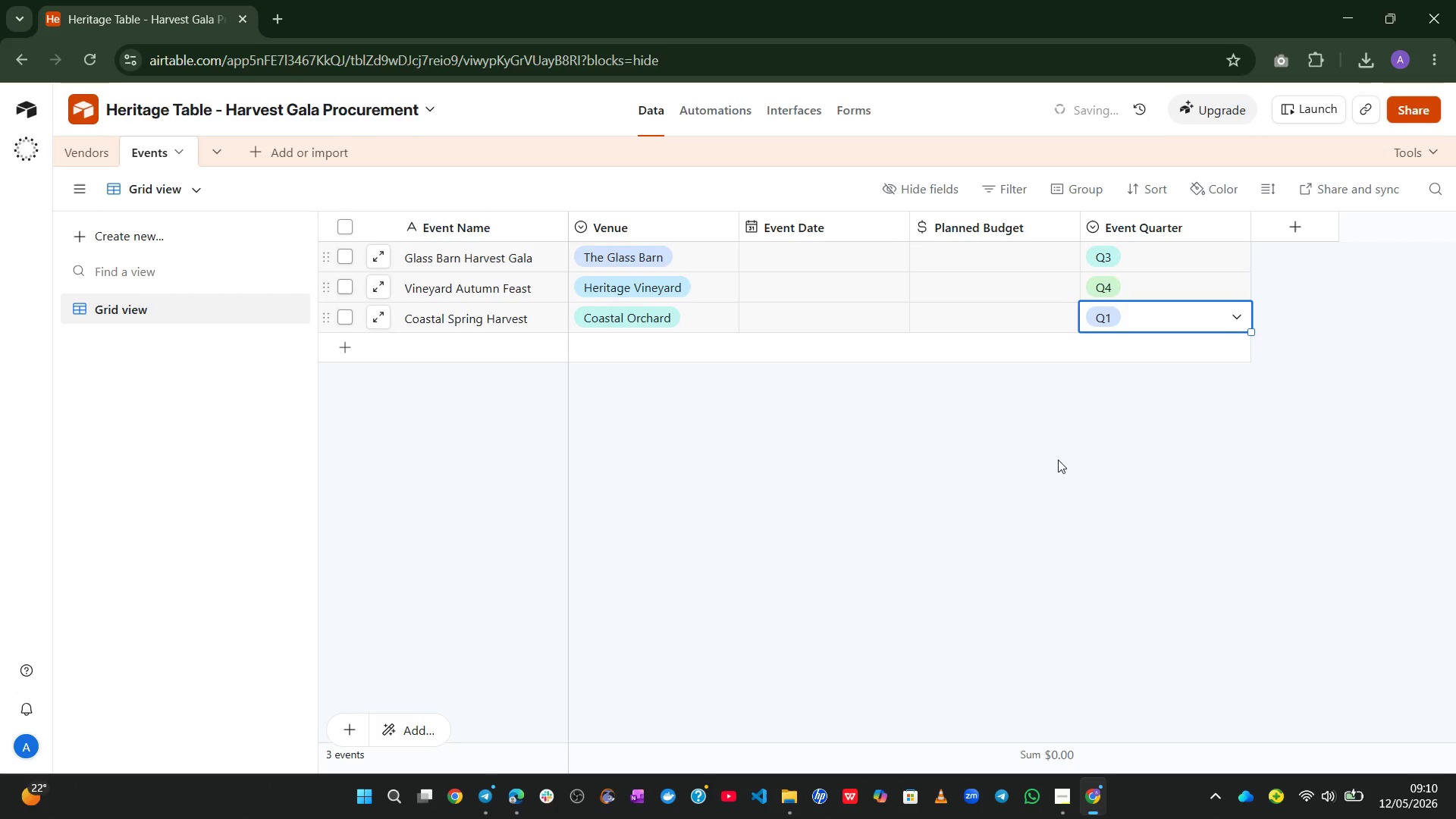 
left_click([1058, 460])
 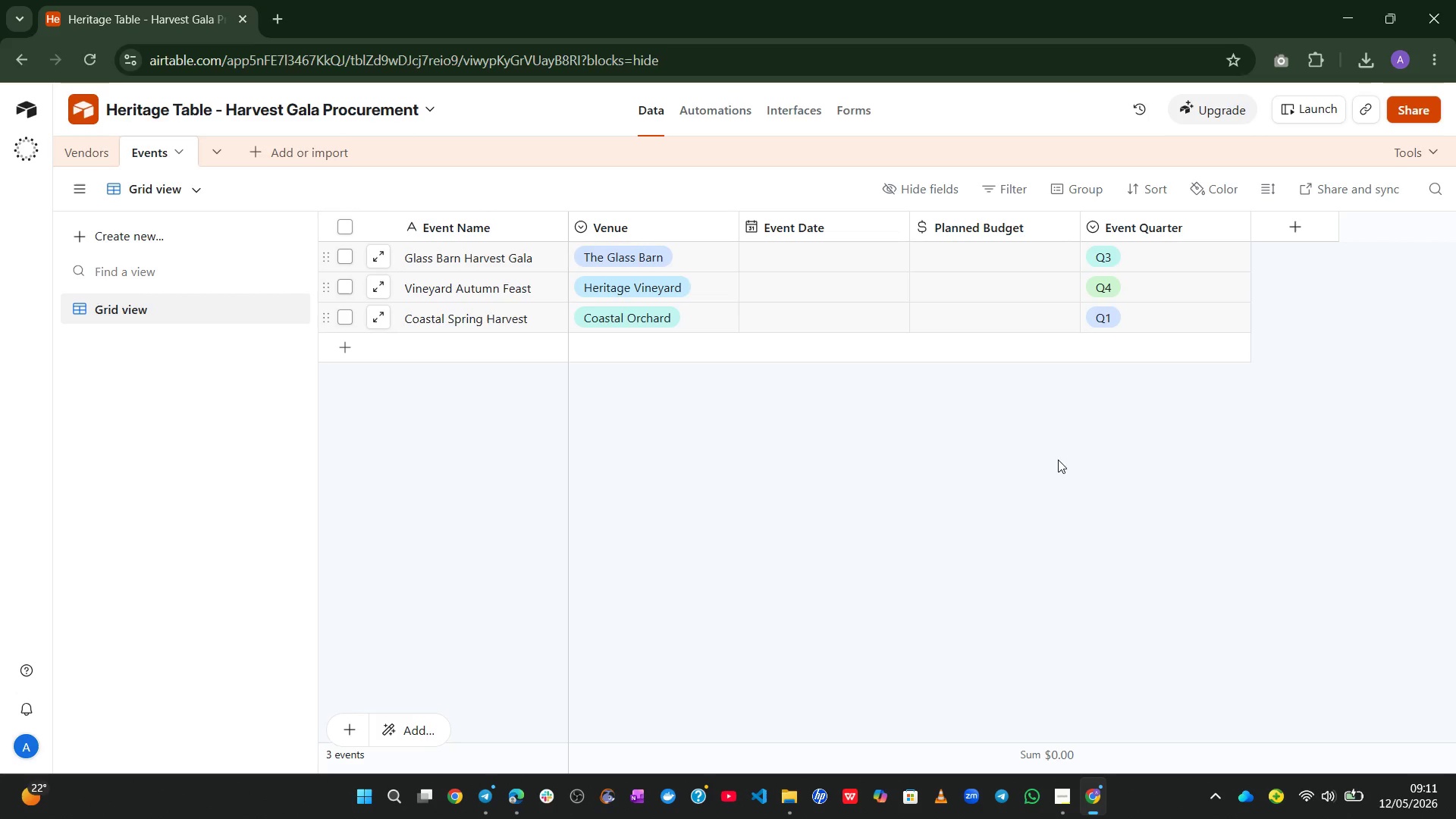 
wait(52.44)
 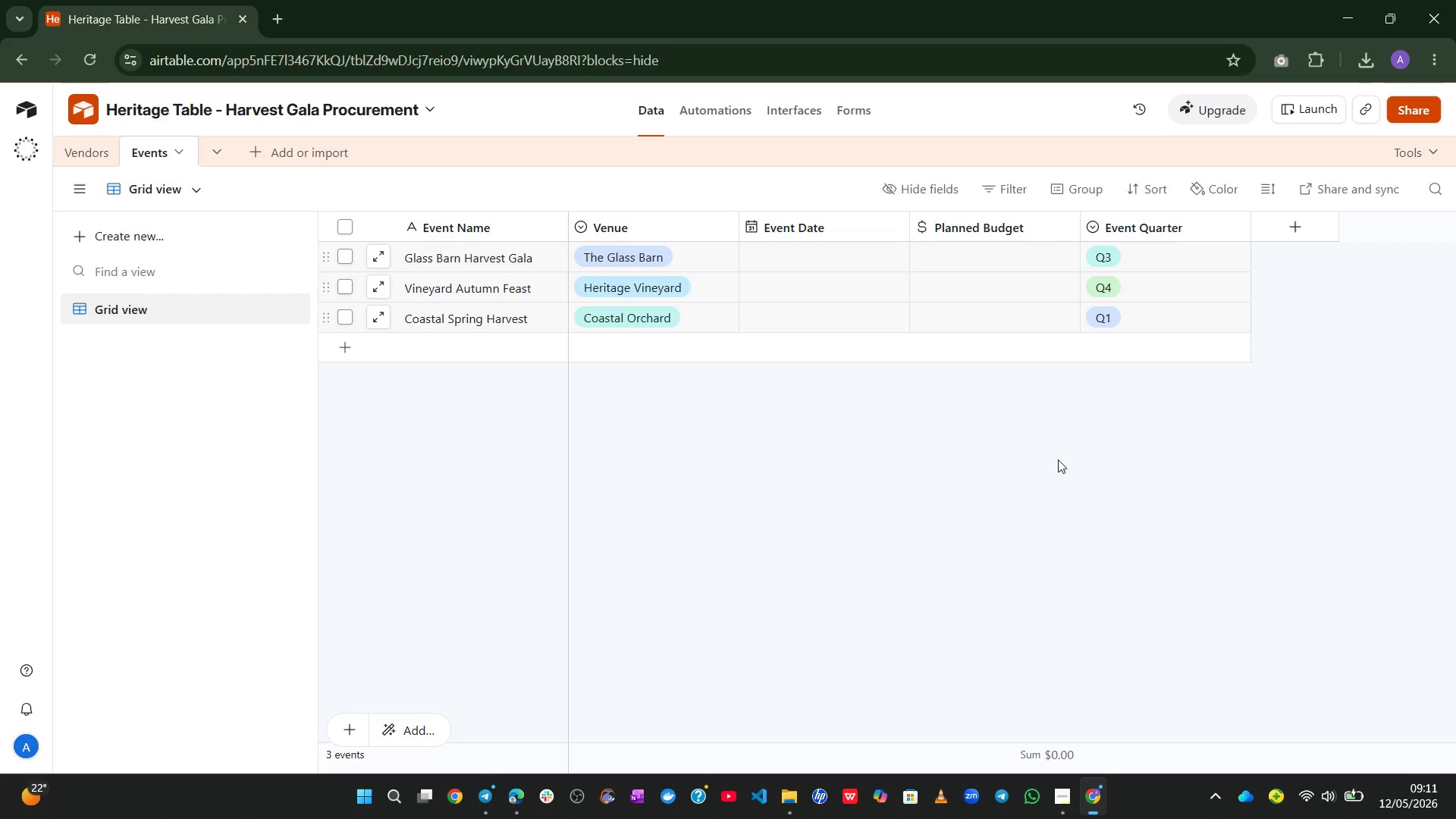 
left_click([258, 150])
 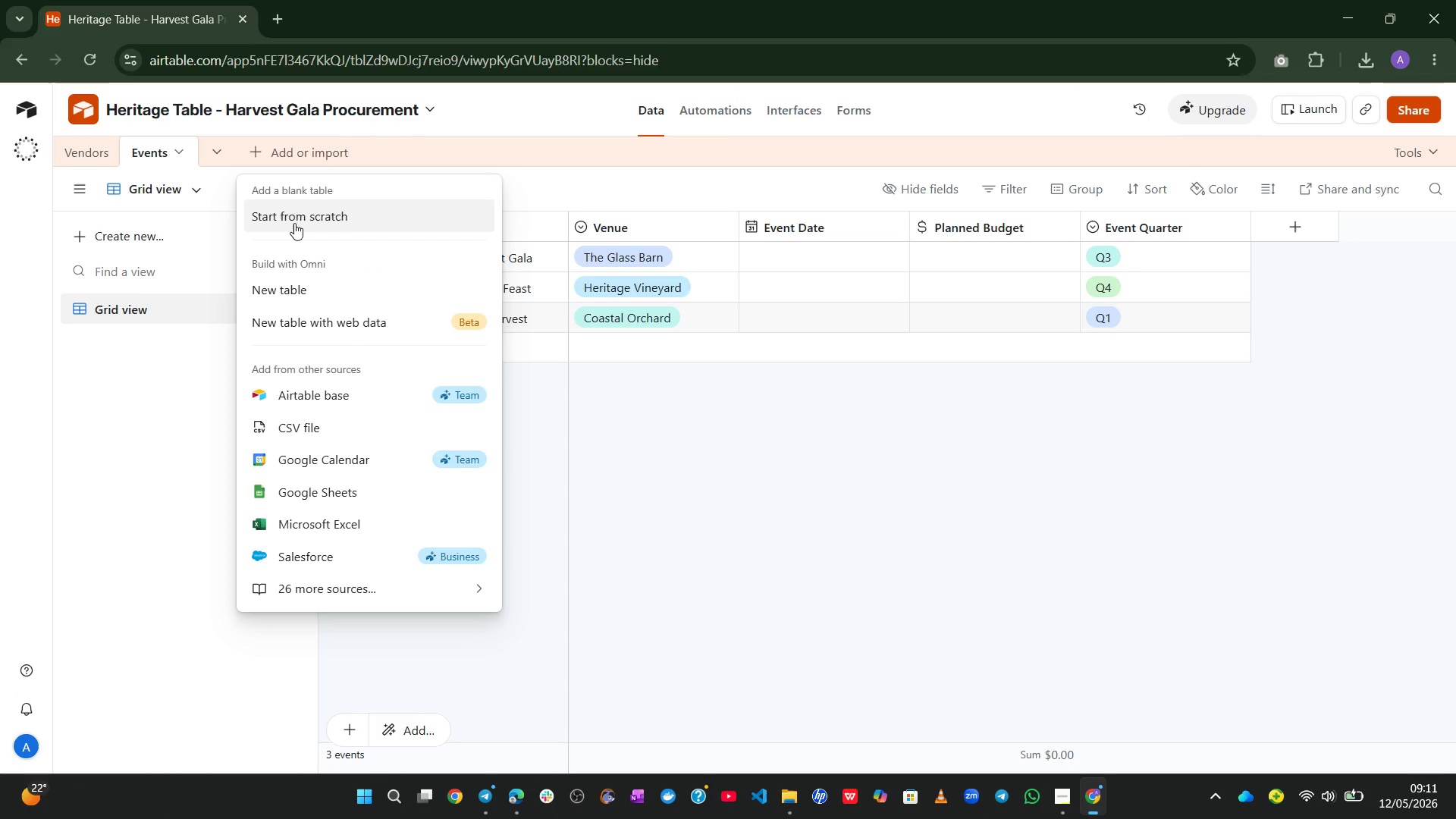 
left_click([295, 223])
 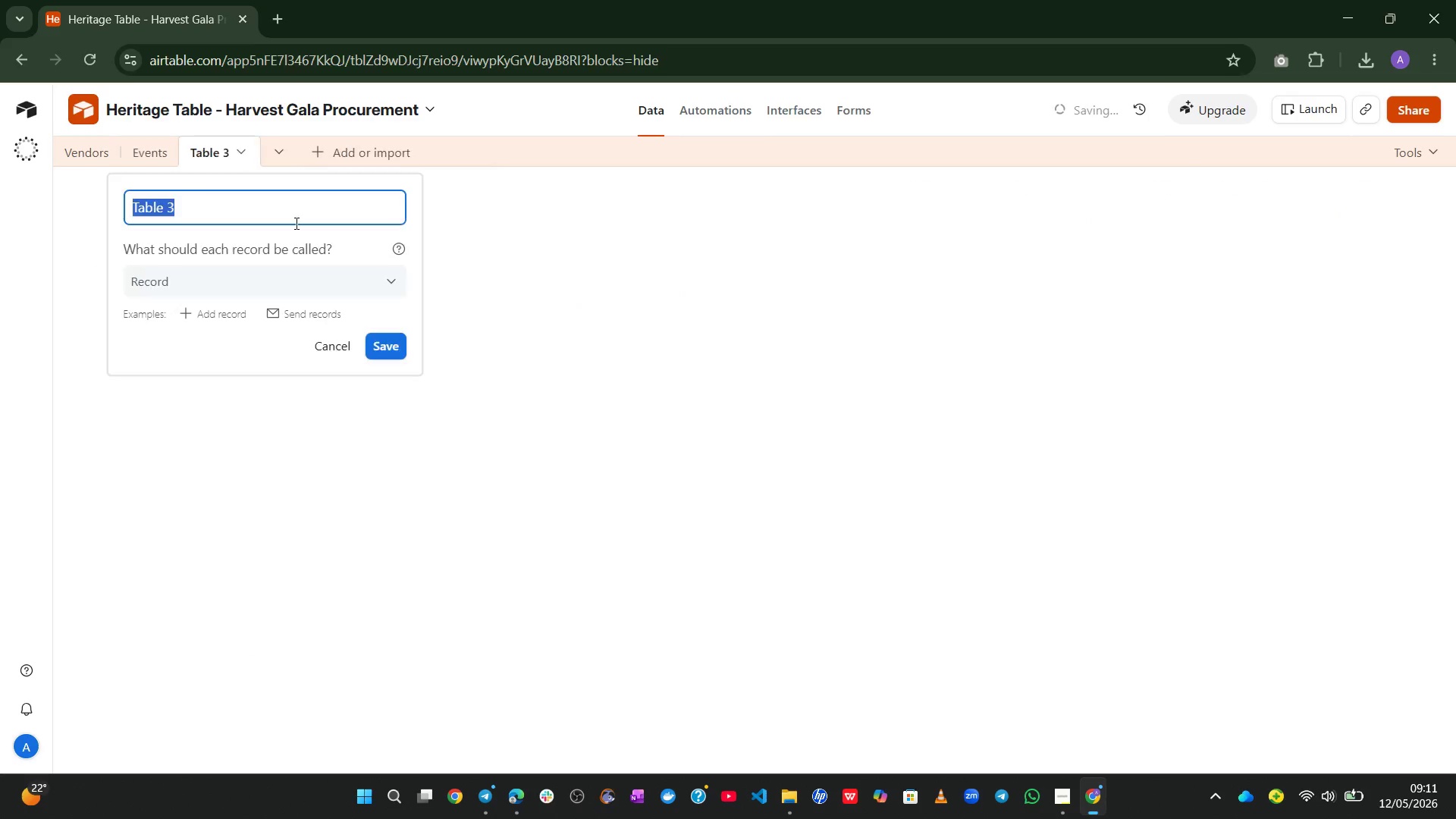 
type(Expenses Tabel)
 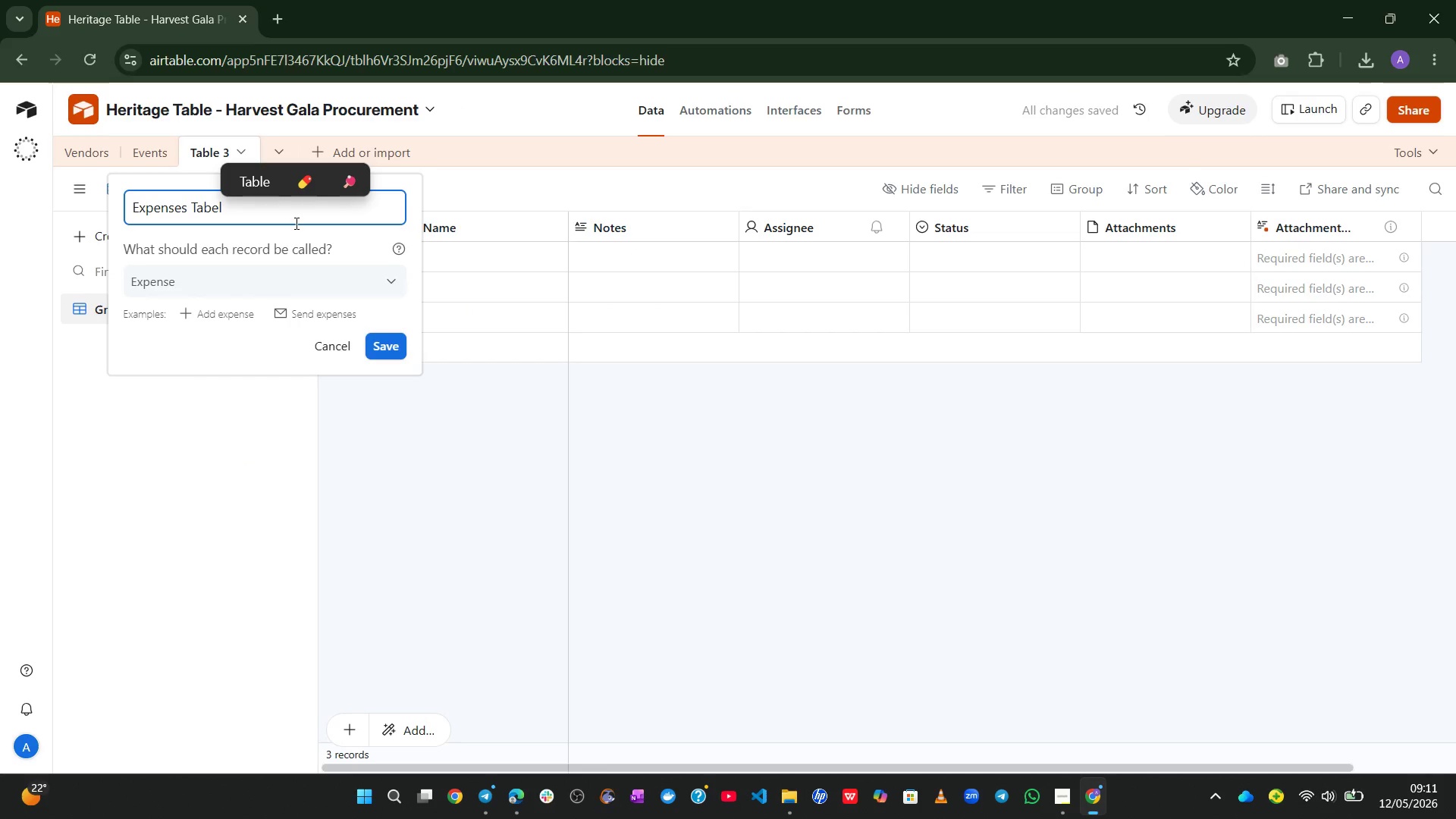 
hold_key(key=Enter, duration=26.55)
 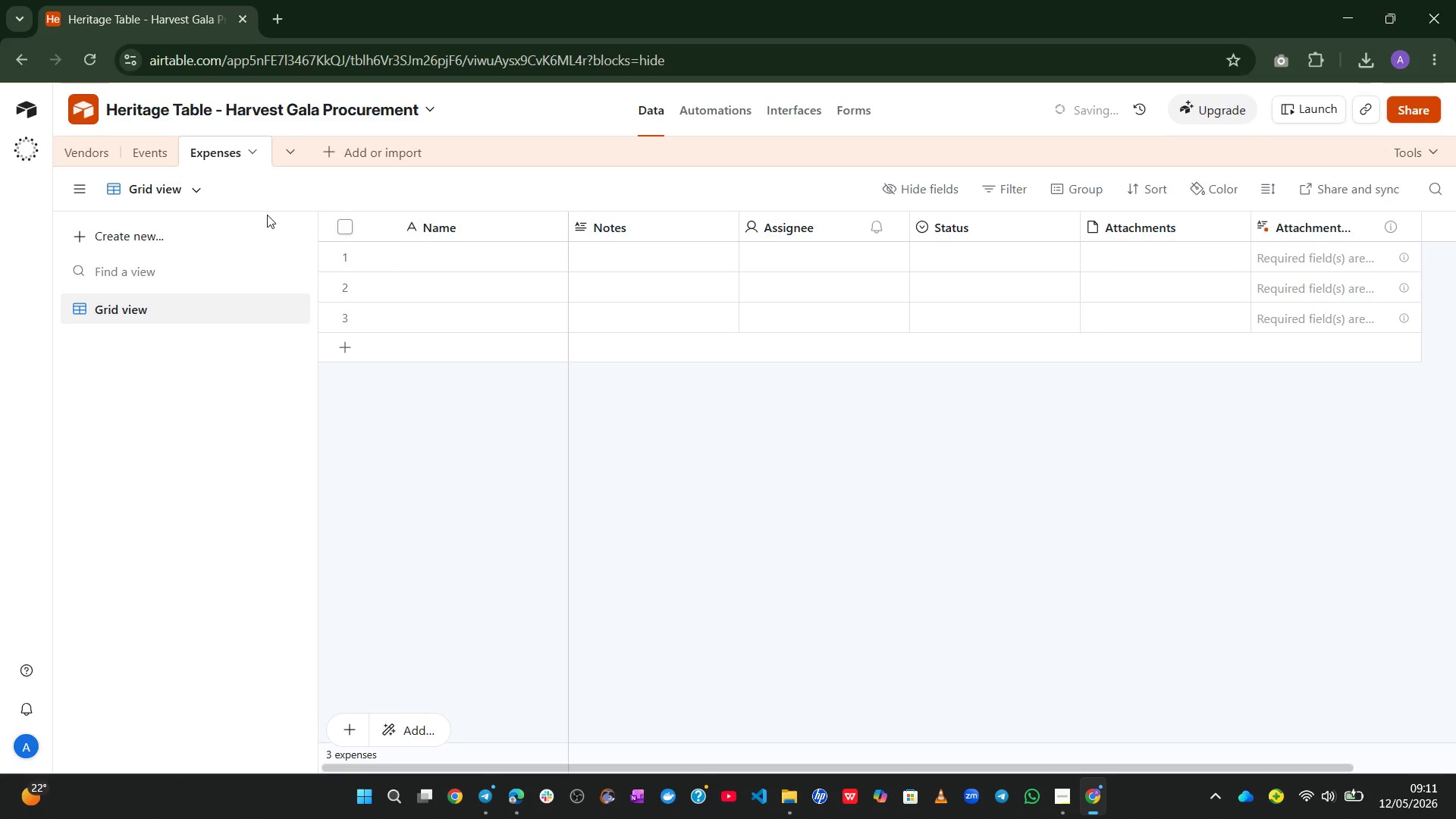 
left_click([1061, 804])